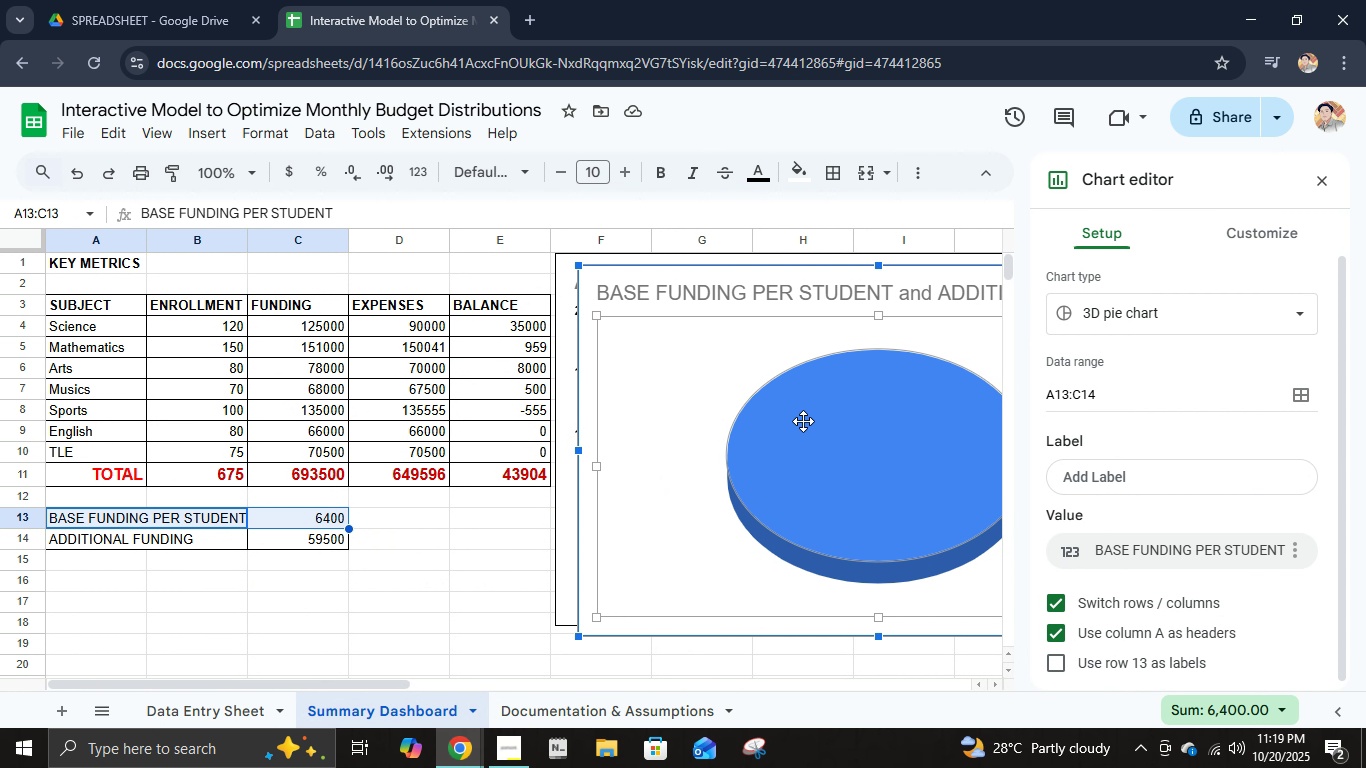 
wait(5.97)
 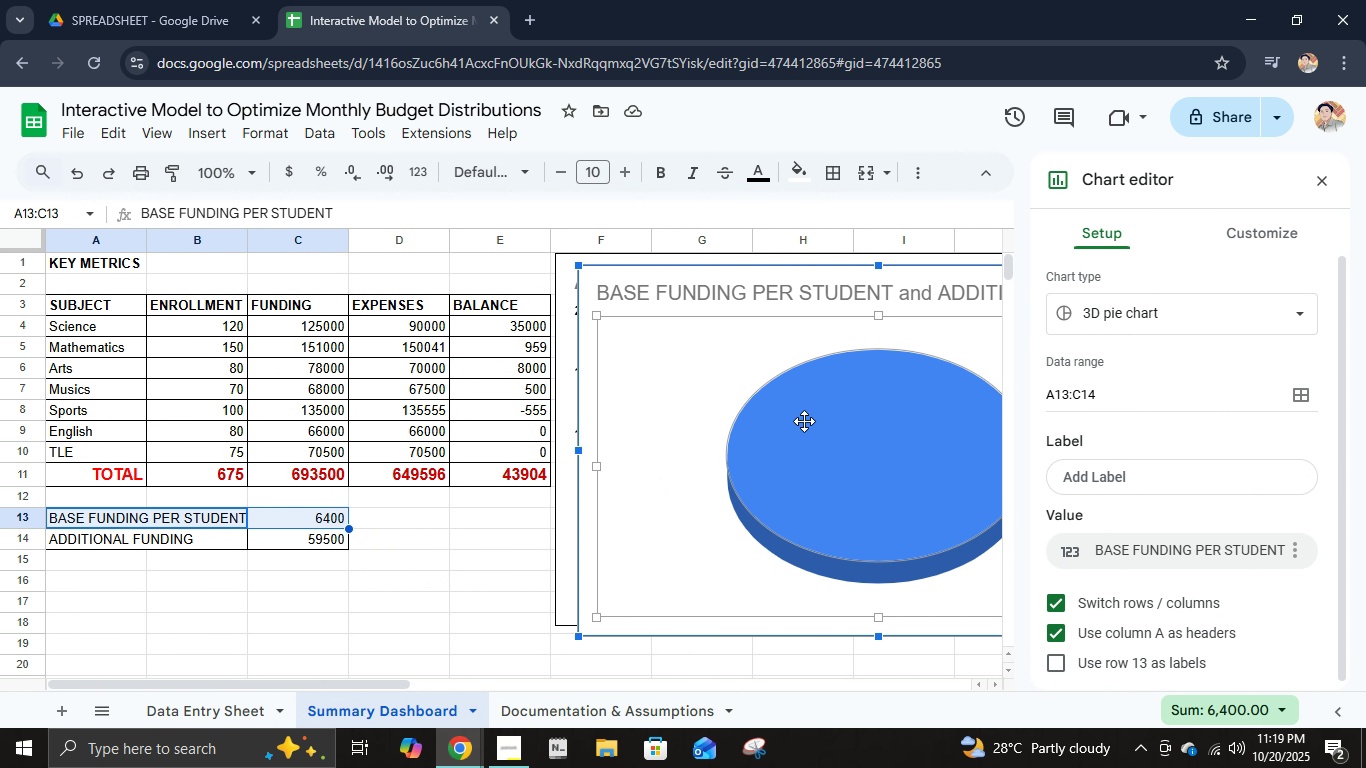 
left_click([1110, 565])
 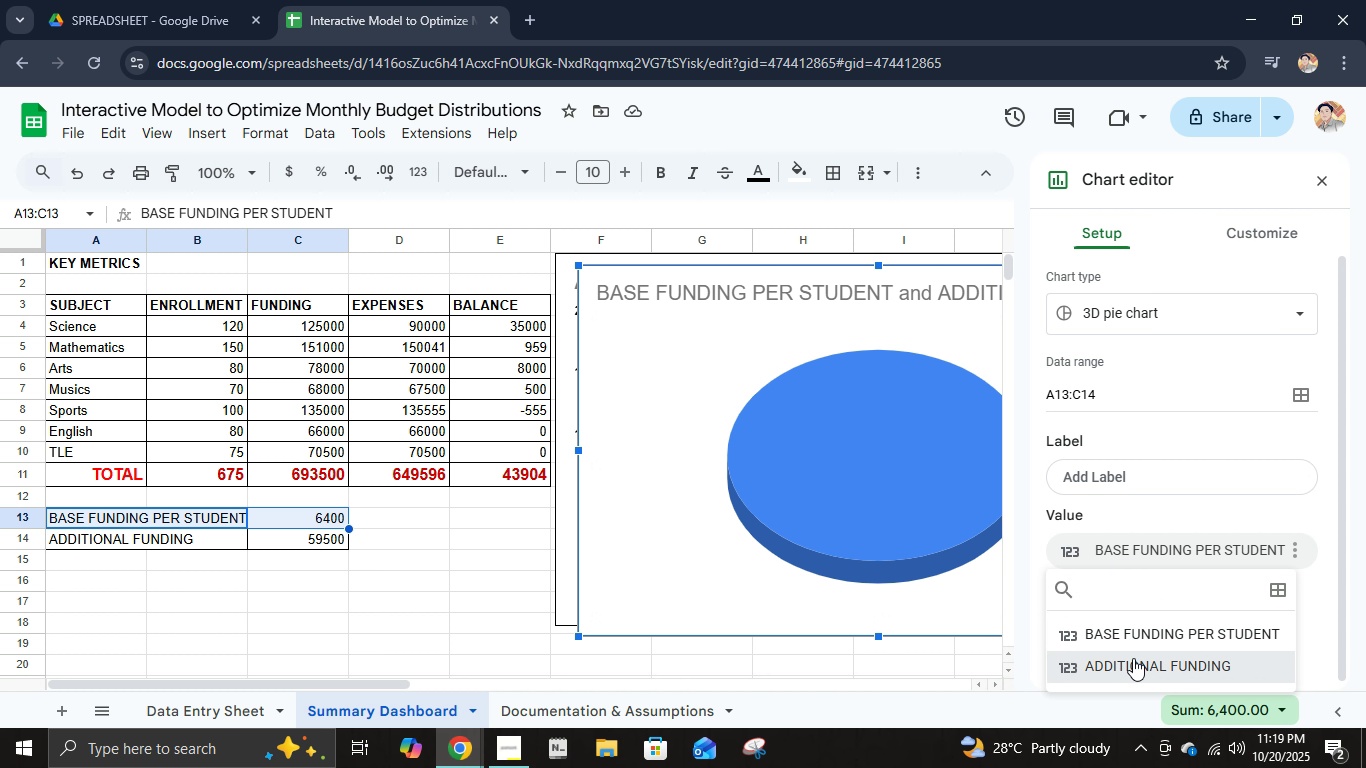 
left_click([1133, 658])
 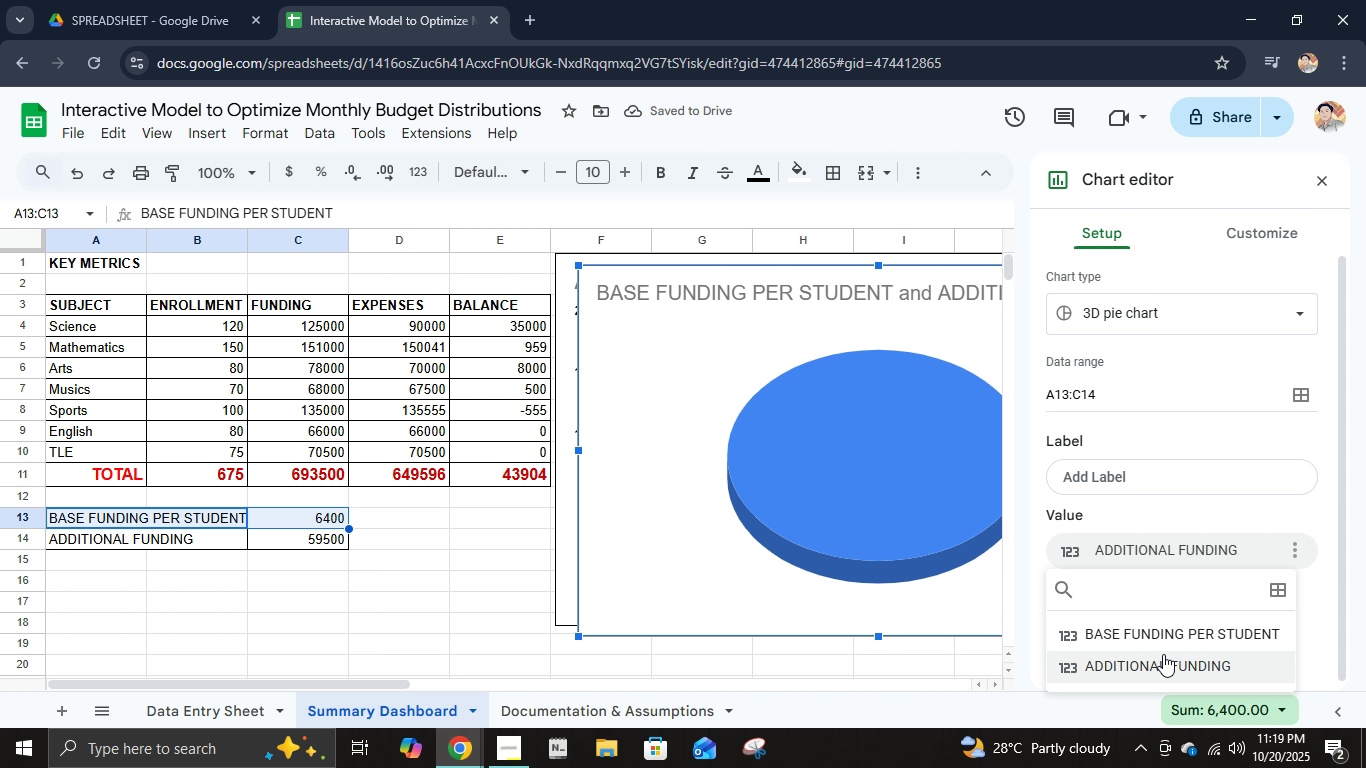 
left_click([1167, 637])
 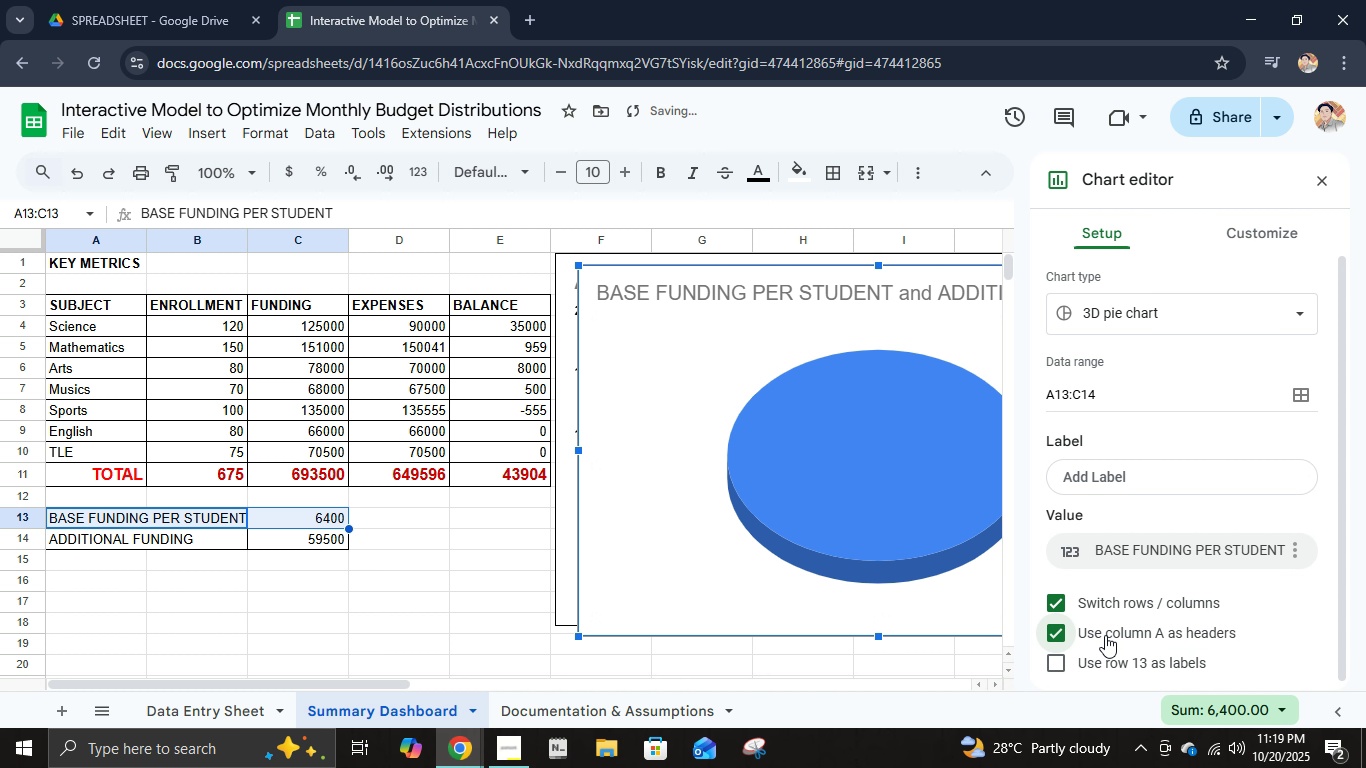 
left_click([1105, 635])
 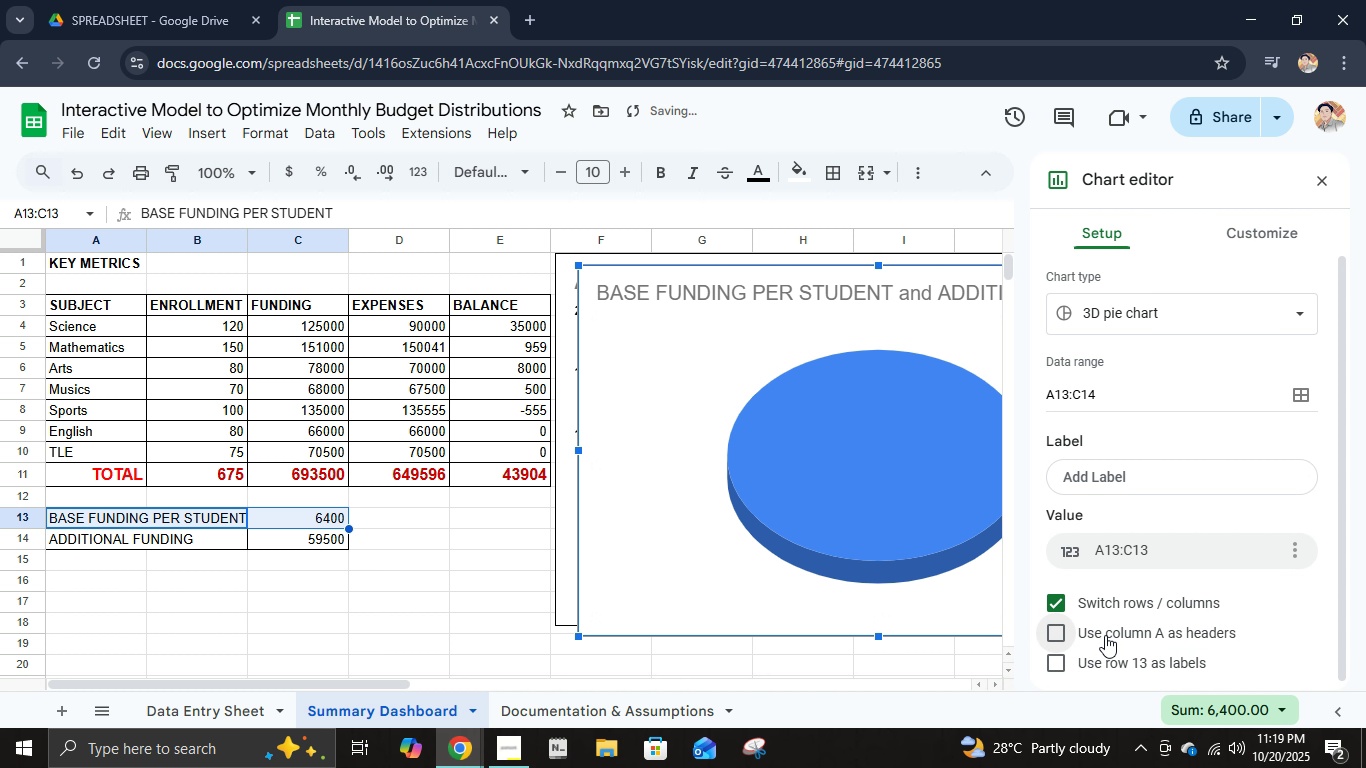 
left_click([1105, 635])
 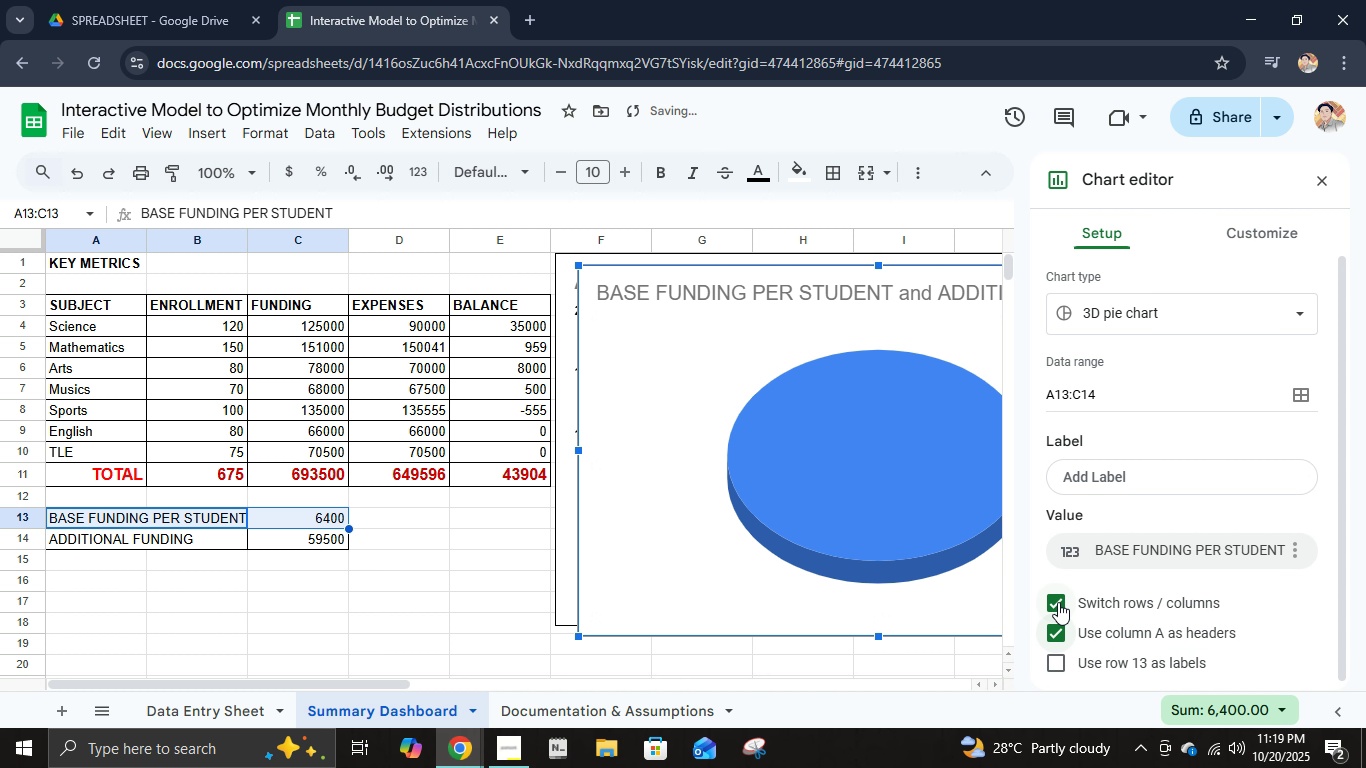 
left_click([1058, 602])
 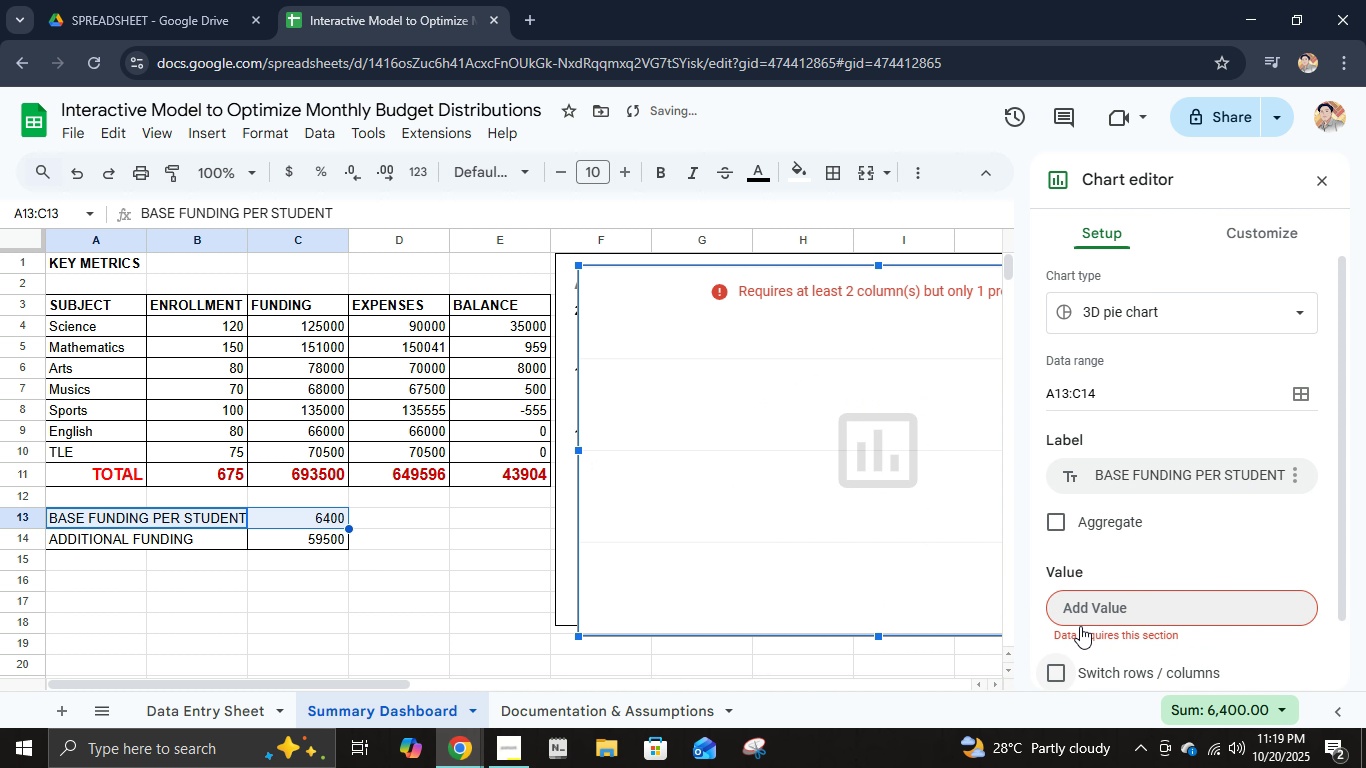 
scroll: coordinate [1080, 626], scroll_direction: down, amount: 2.0
 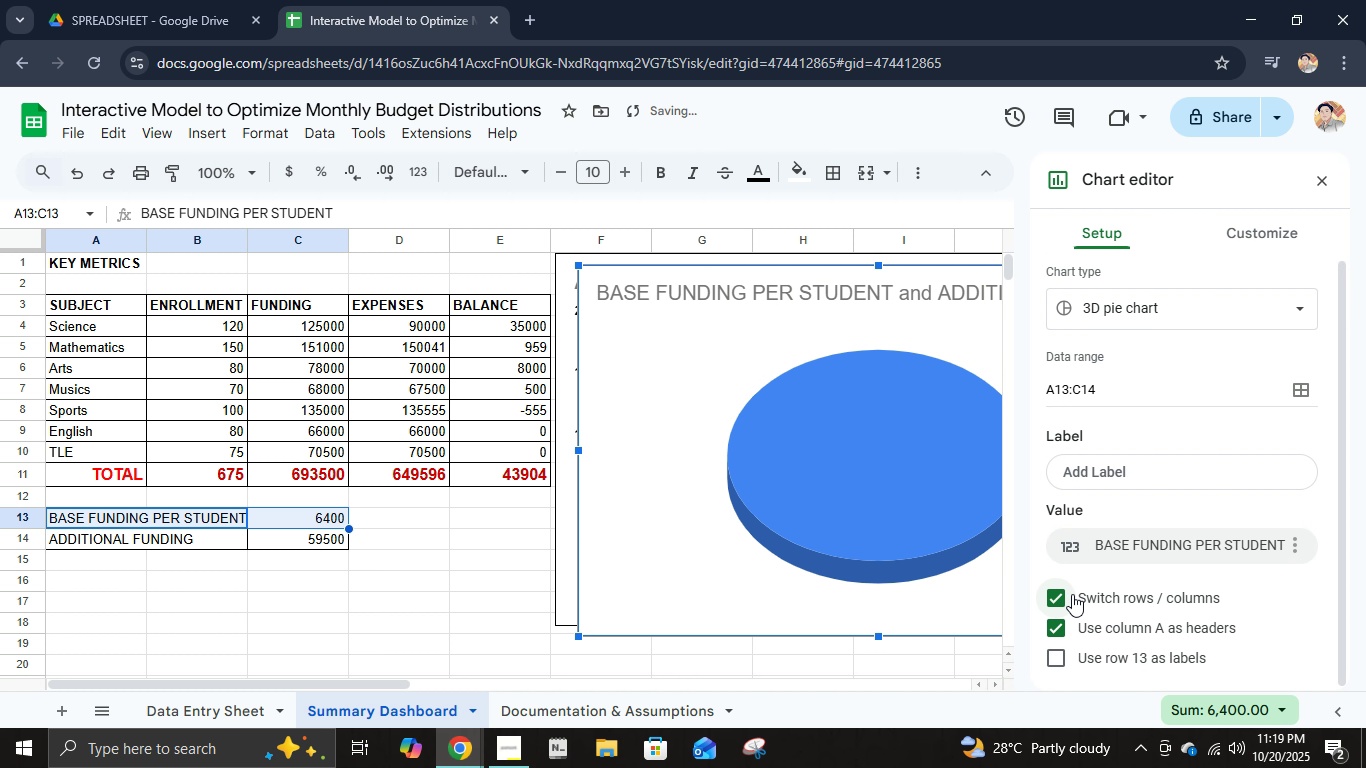 
left_click([1064, 663])
 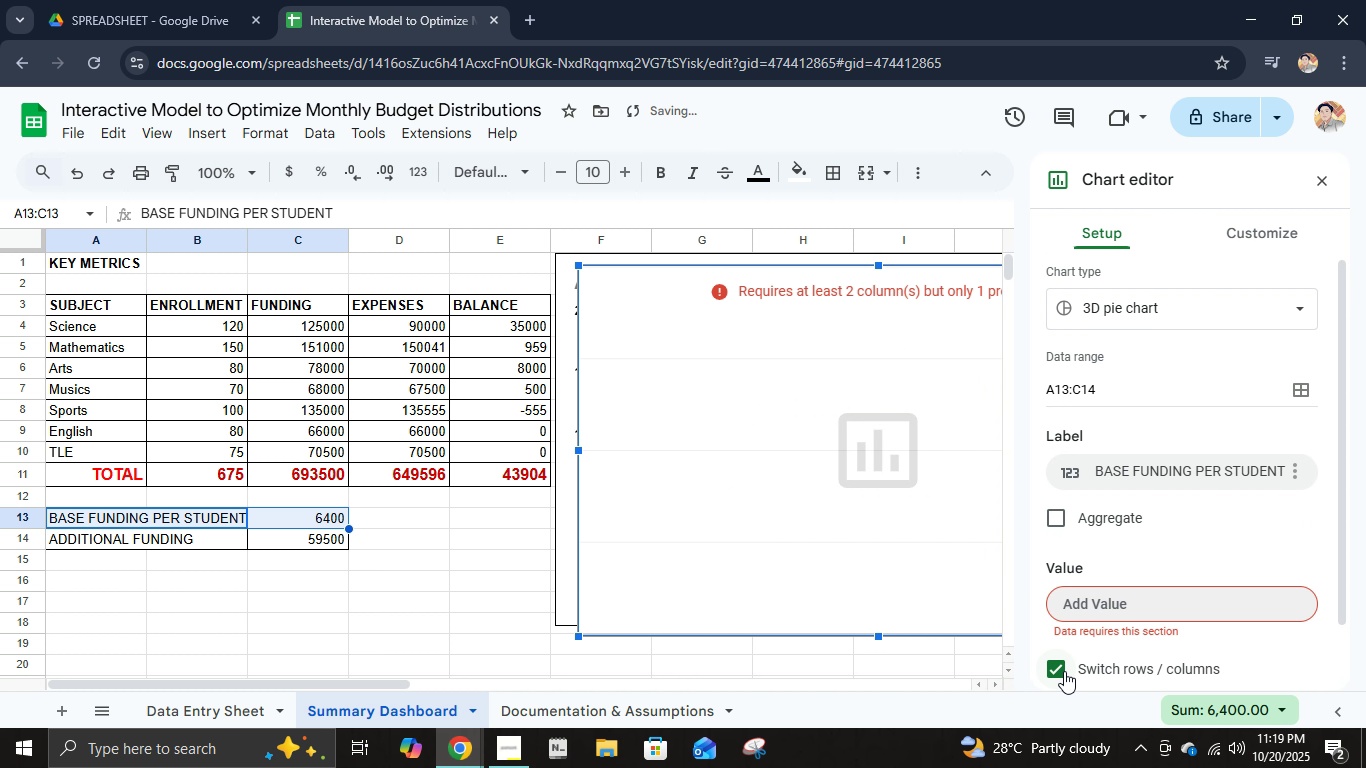 
left_click([1064, 671])
 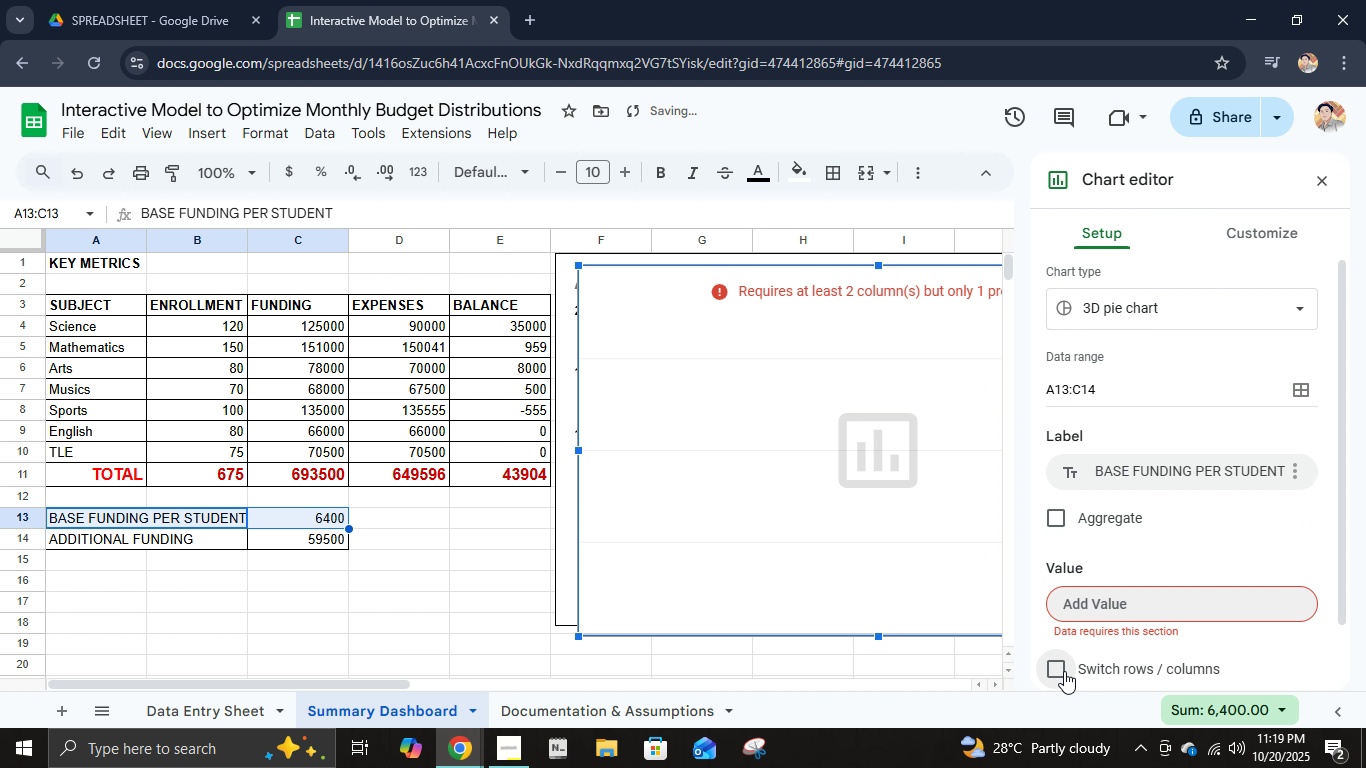 
left_click([1064, 671])
 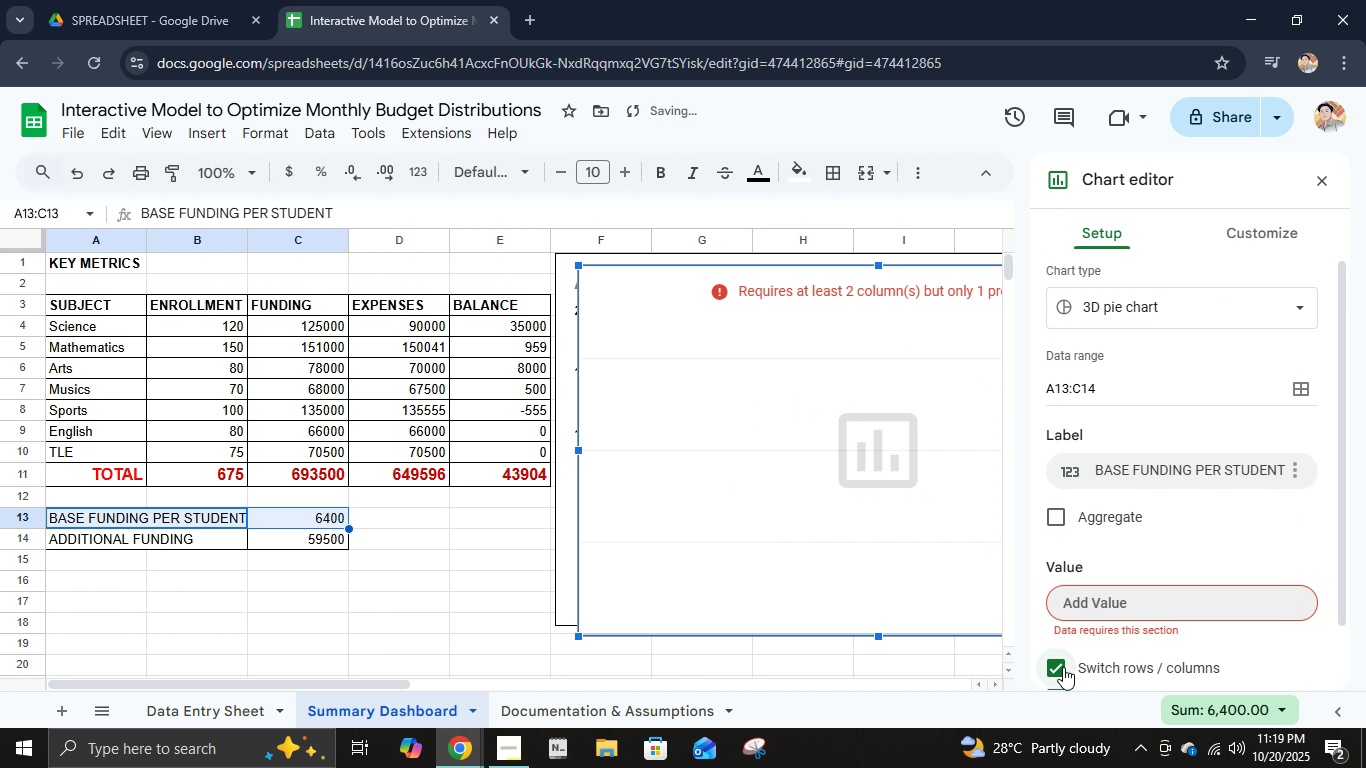 
scroll: coordinate [1063, 667], scroll_direction: down, amount: 1.0
 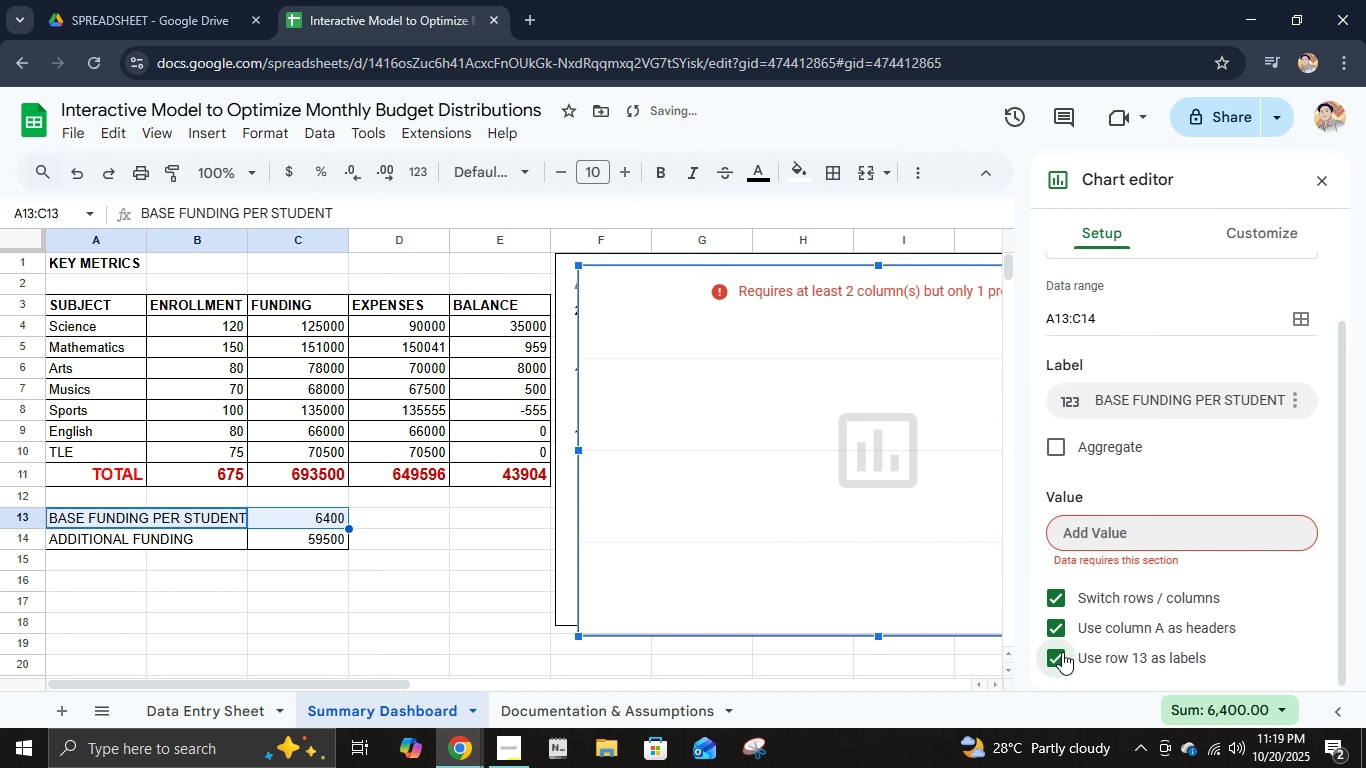 
left_click([1062, 652])
 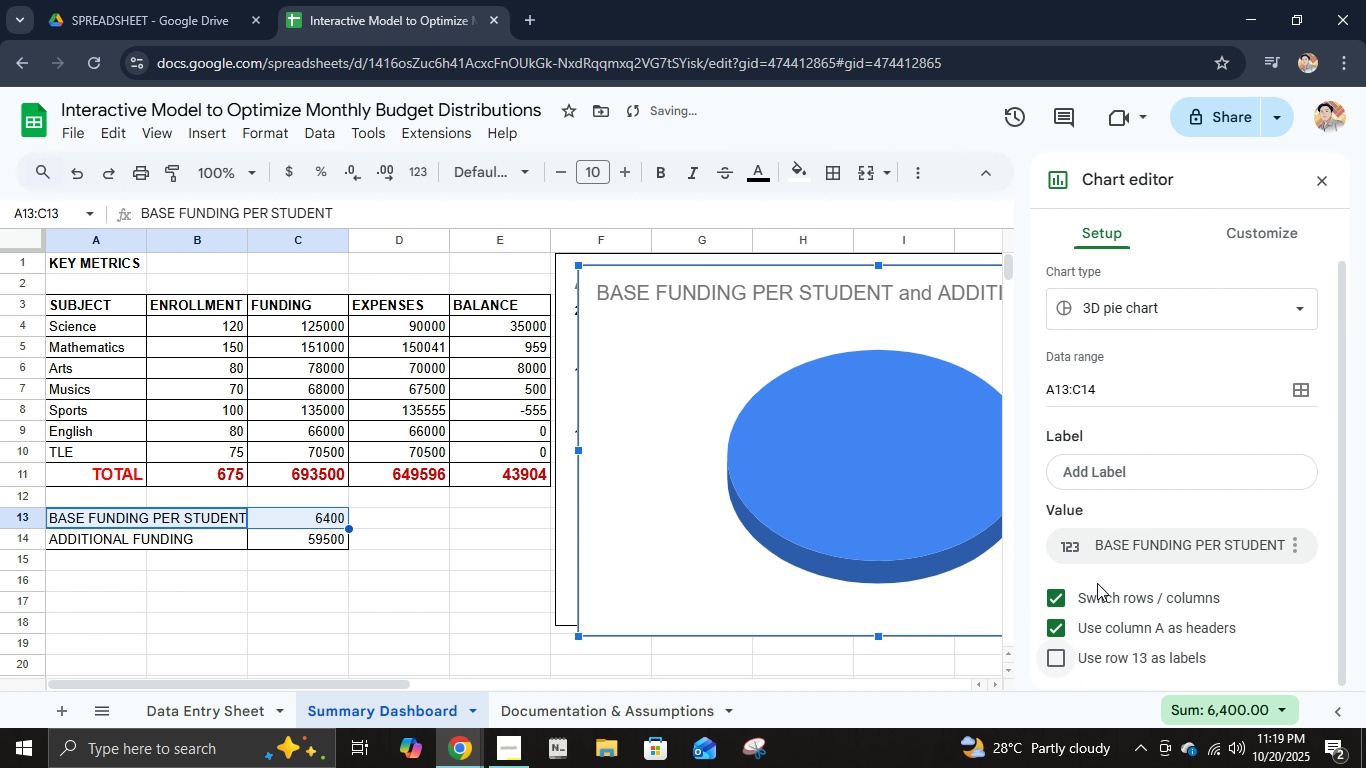 
scroll: coordinate [1100, 594], scroll_direction: down, amount: 1.0
 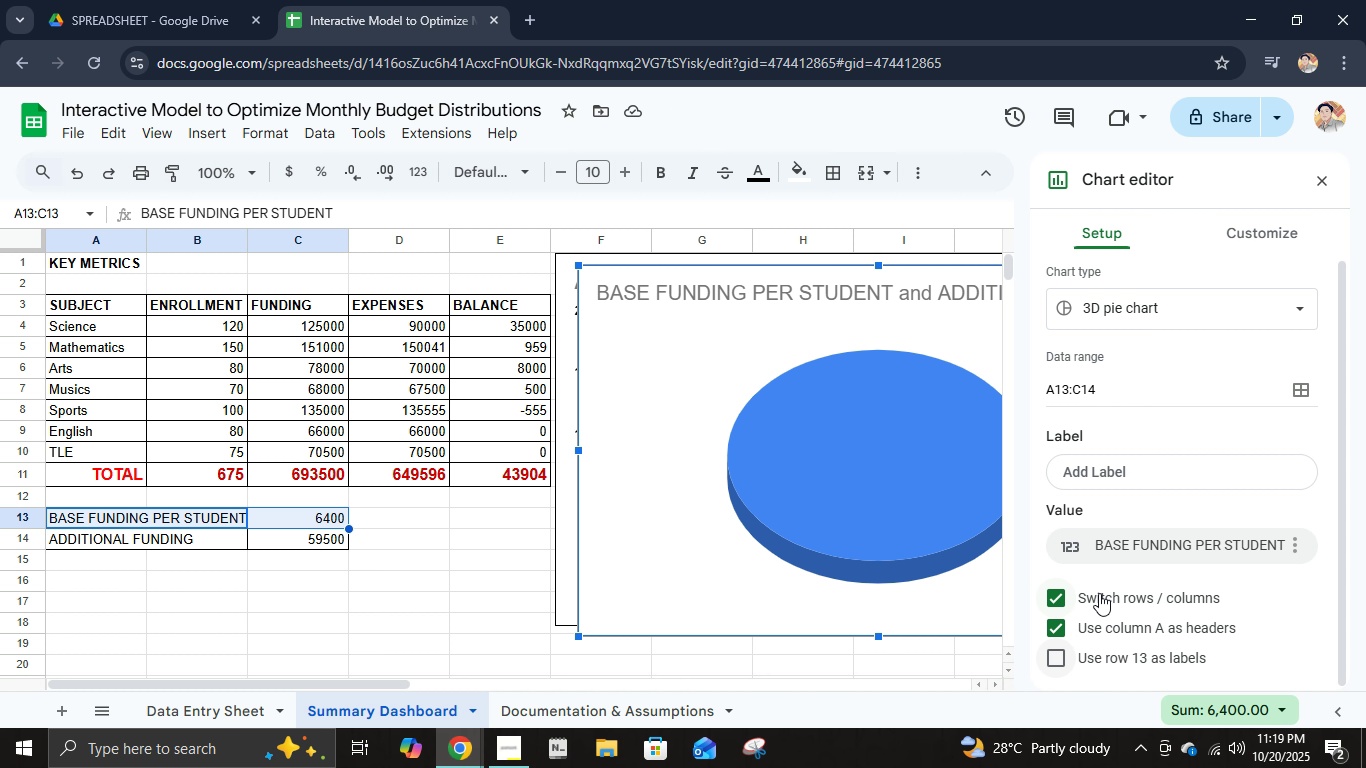 
scroll: coordinate [1099, 592], scroll_direction: up, amount: 2.0
 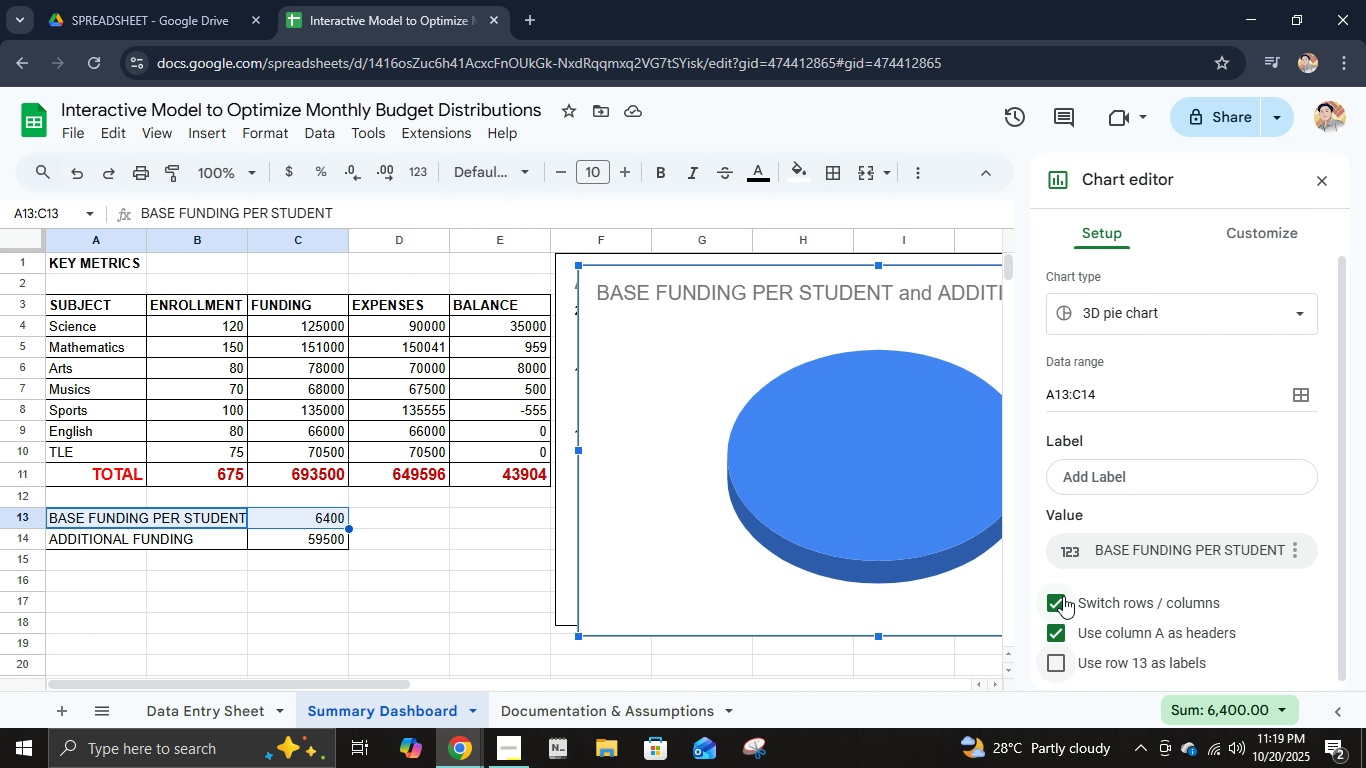 
wait(5.24)
 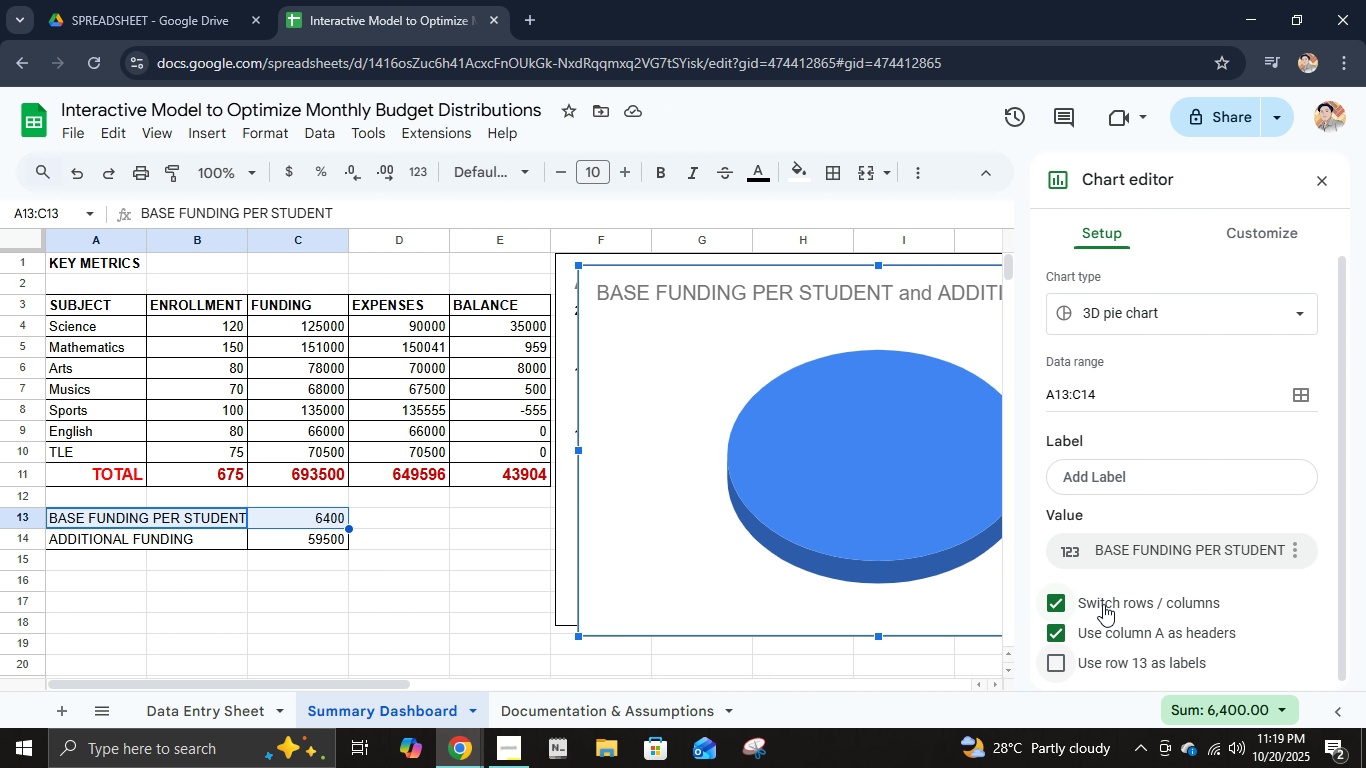 
left_click([184, 565])
 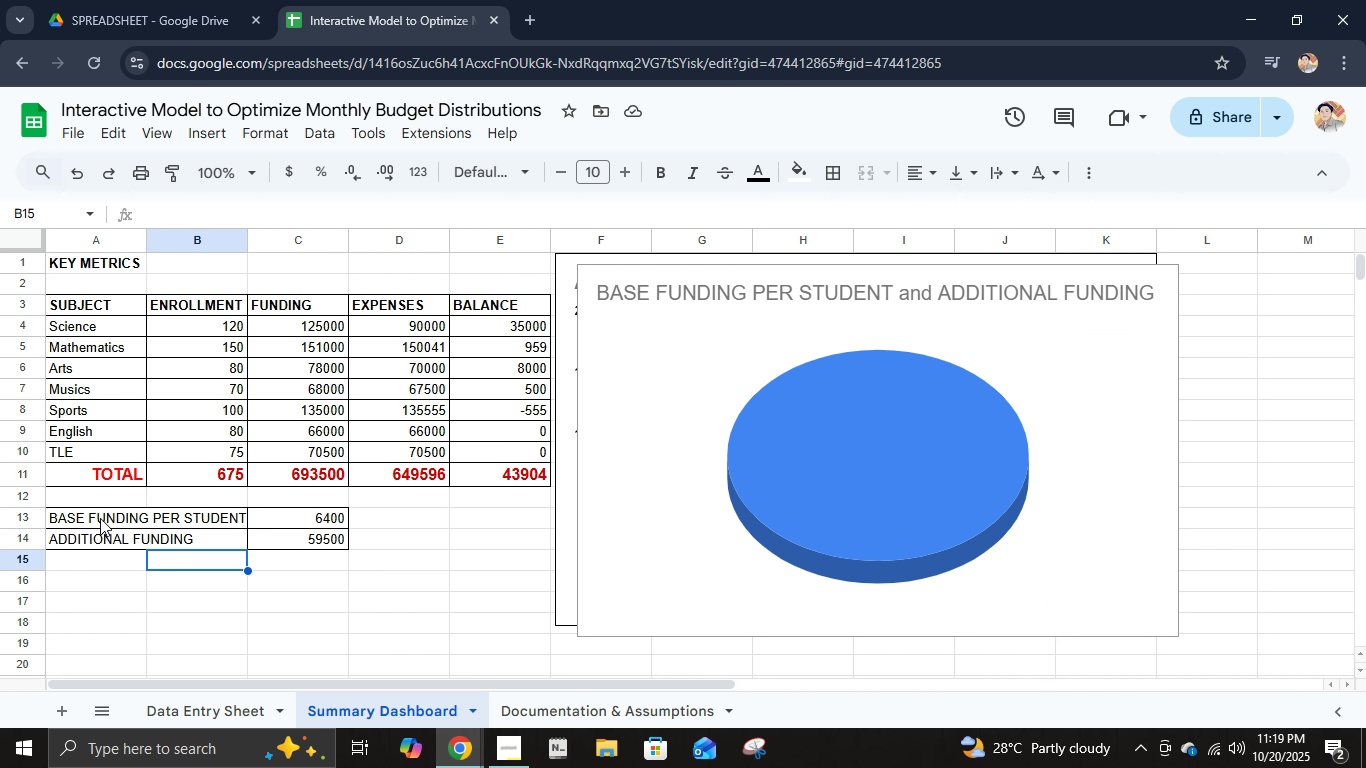 
left_click([100, 517])
 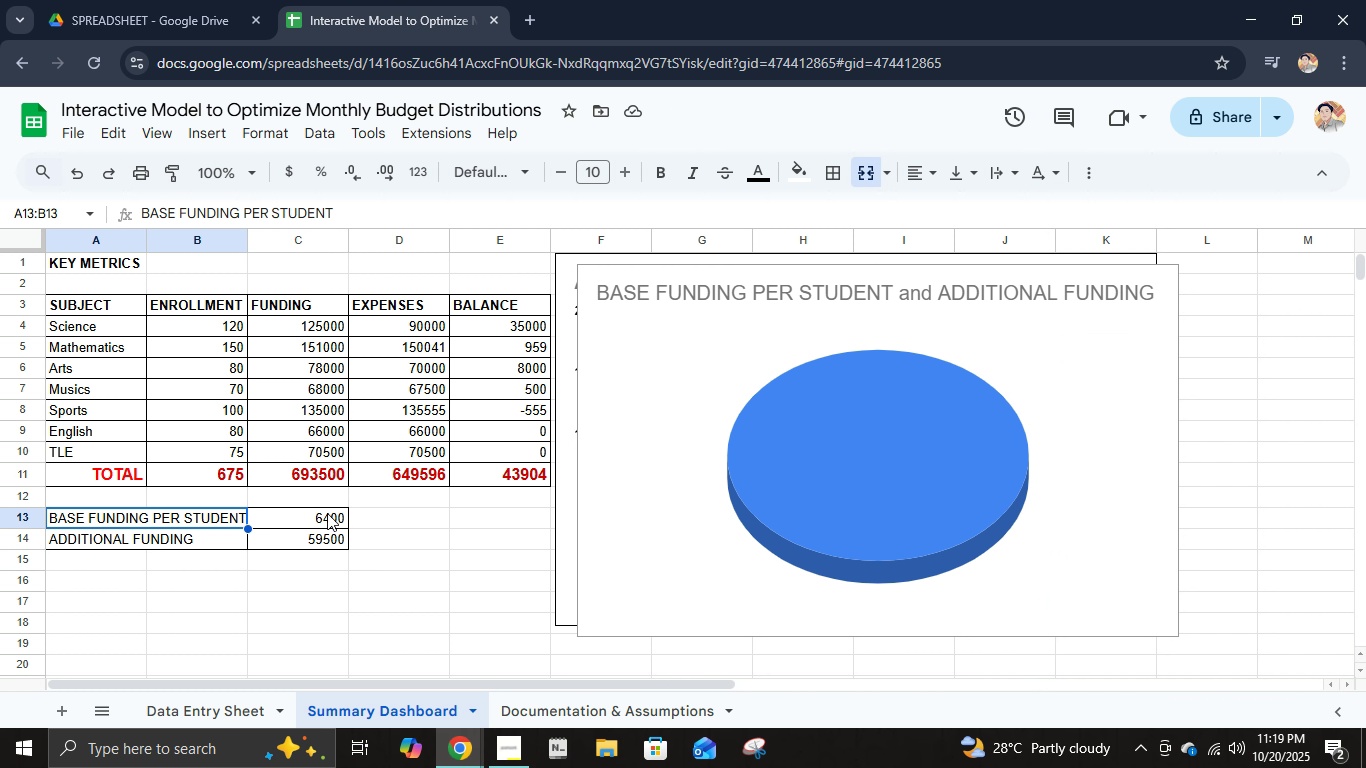 
left_click([327, 513])
 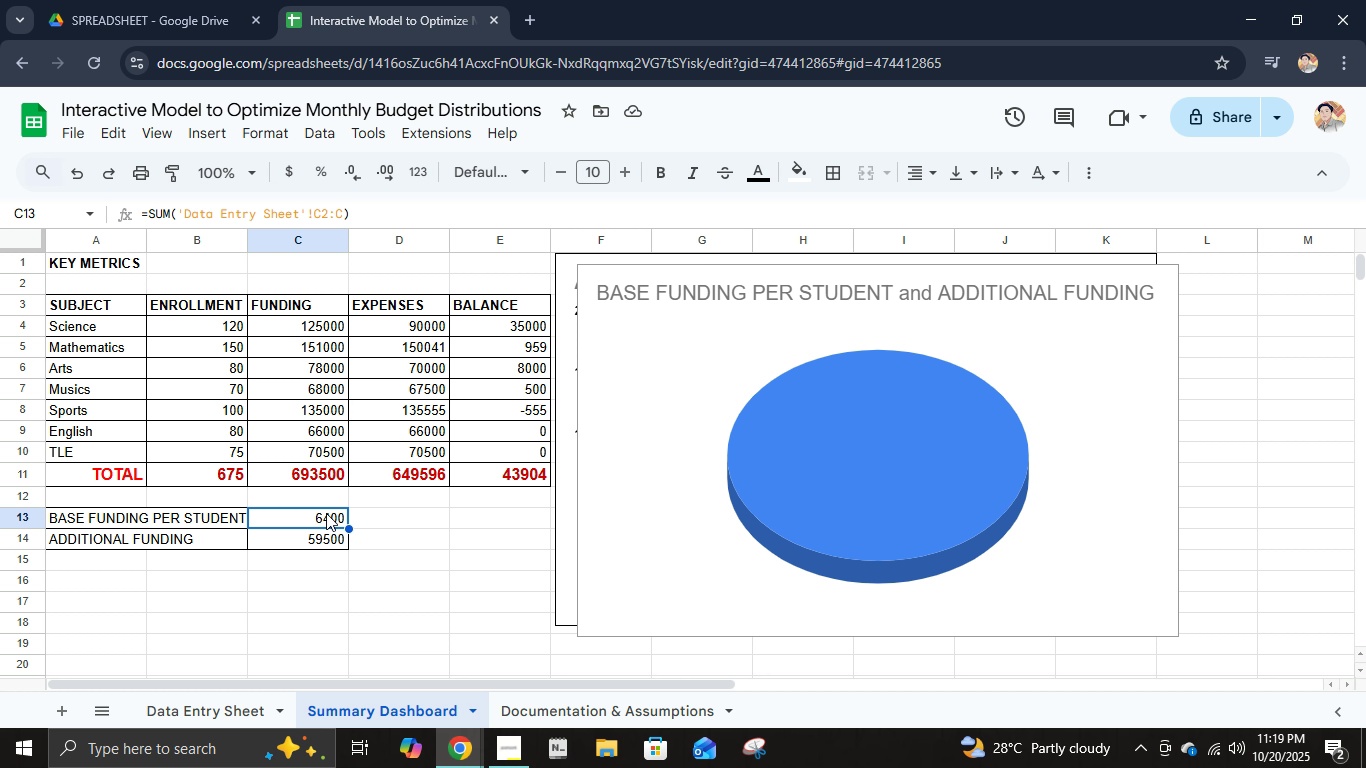 
key(Control+ControlLeft)
 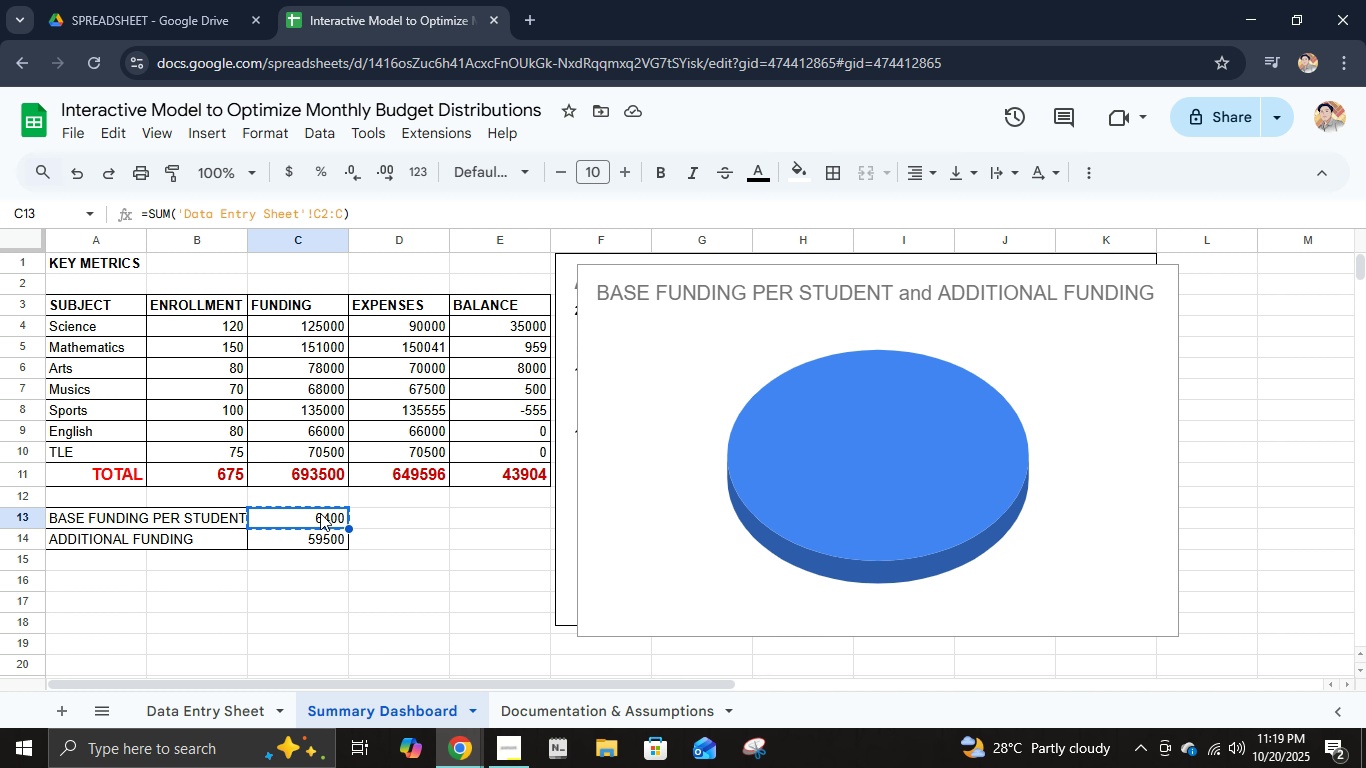 
key(Control+X)
 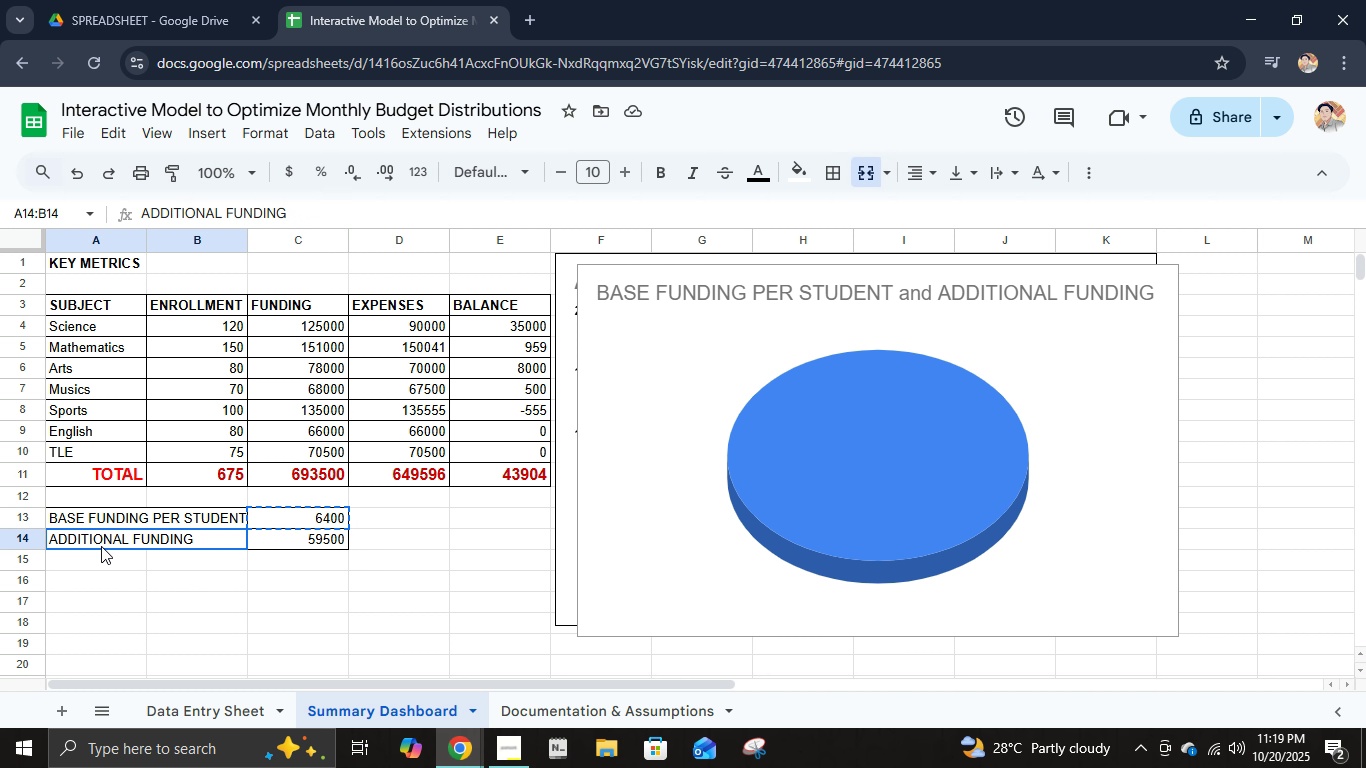 
left_click([101, 546])
 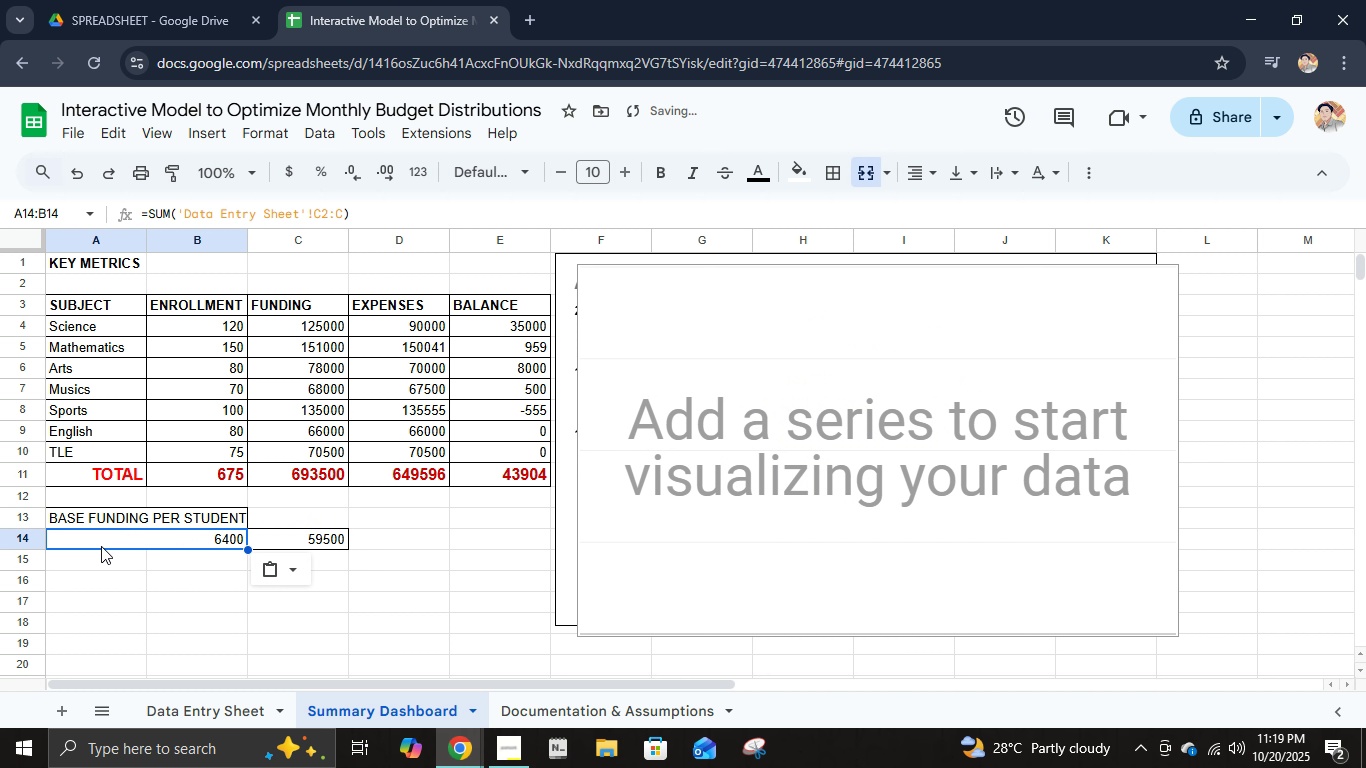 
key(Control+V)
 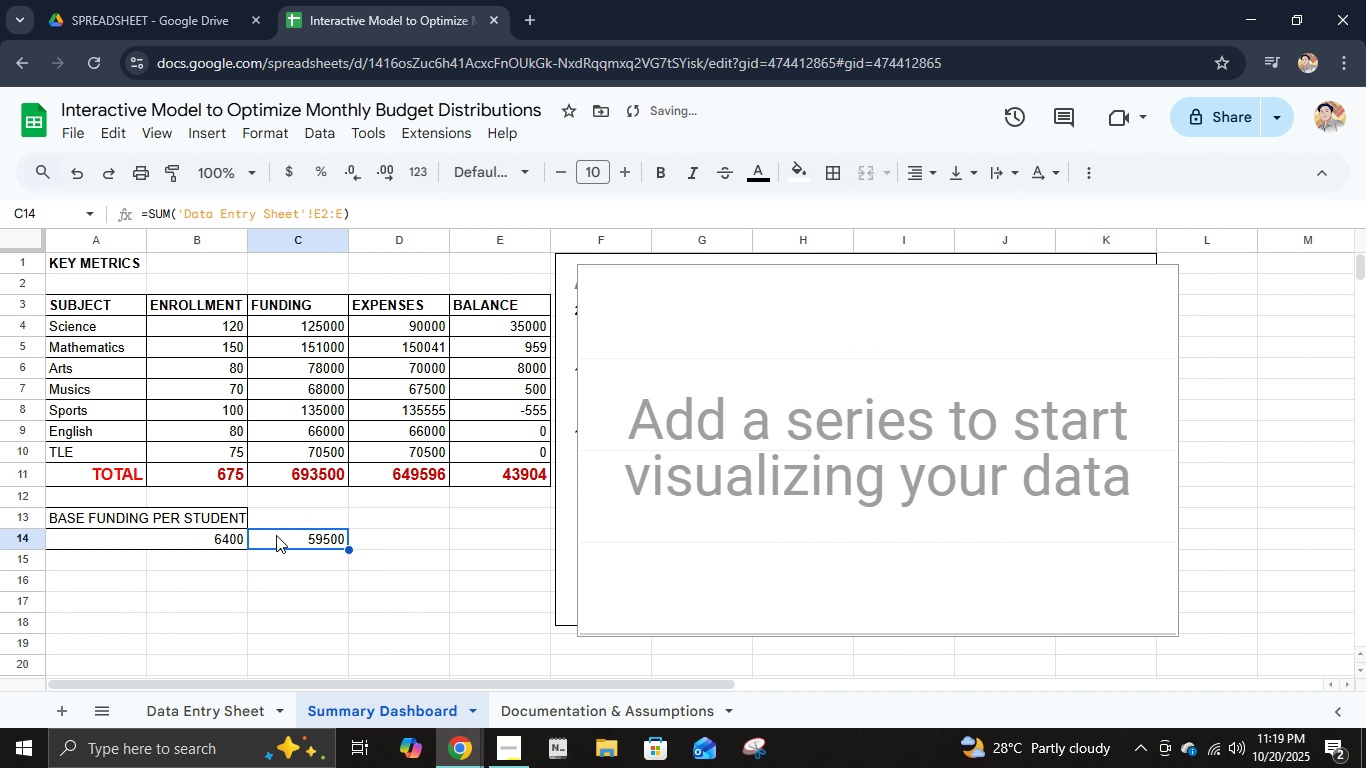 
left_click([276, 535])
 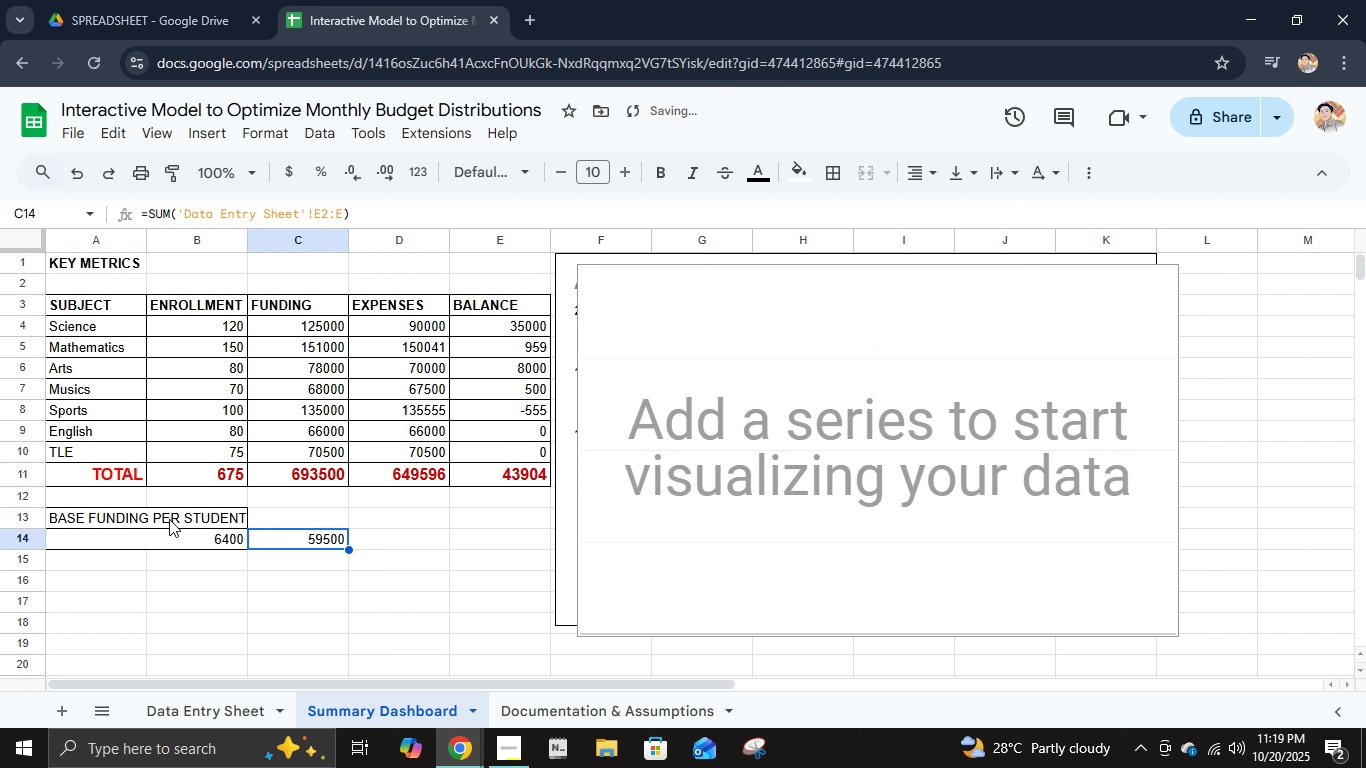 
left_click([169, 519])
 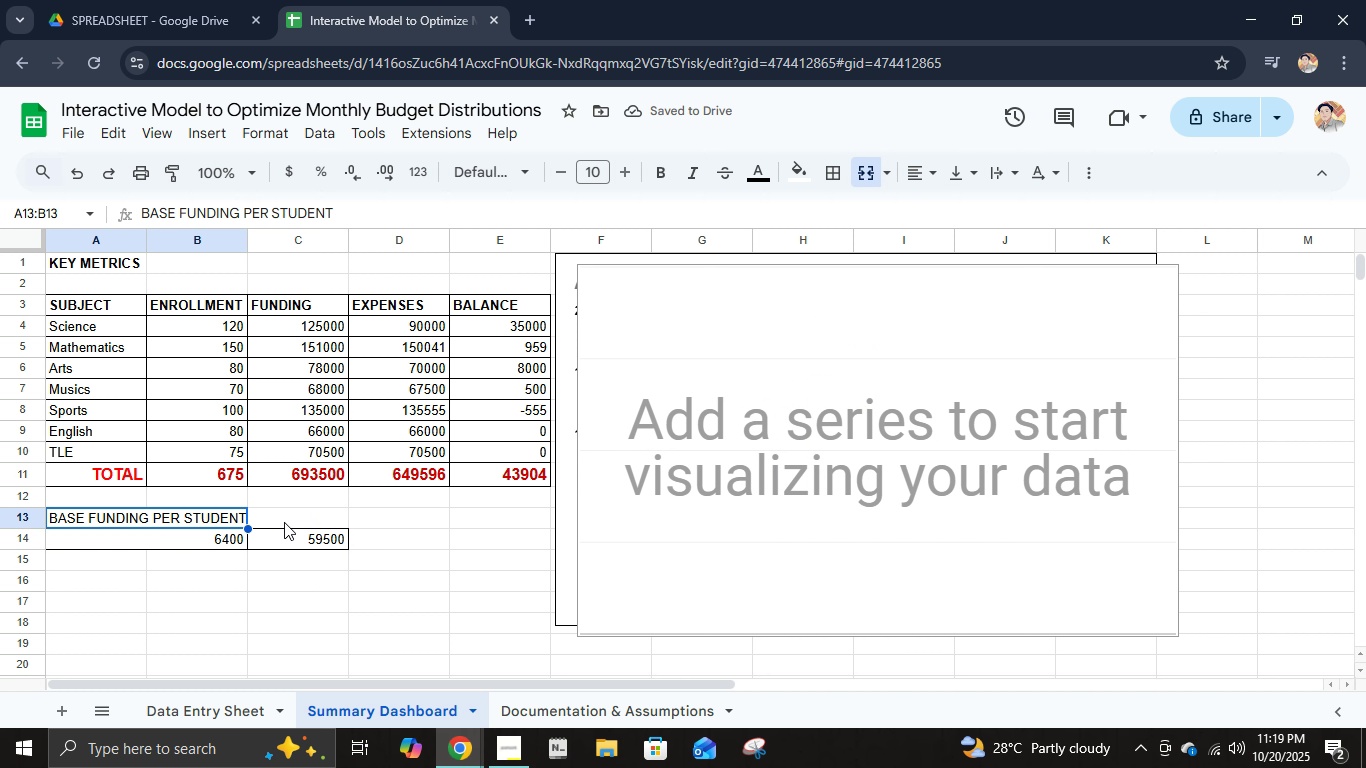 
left_click([255, 518])
 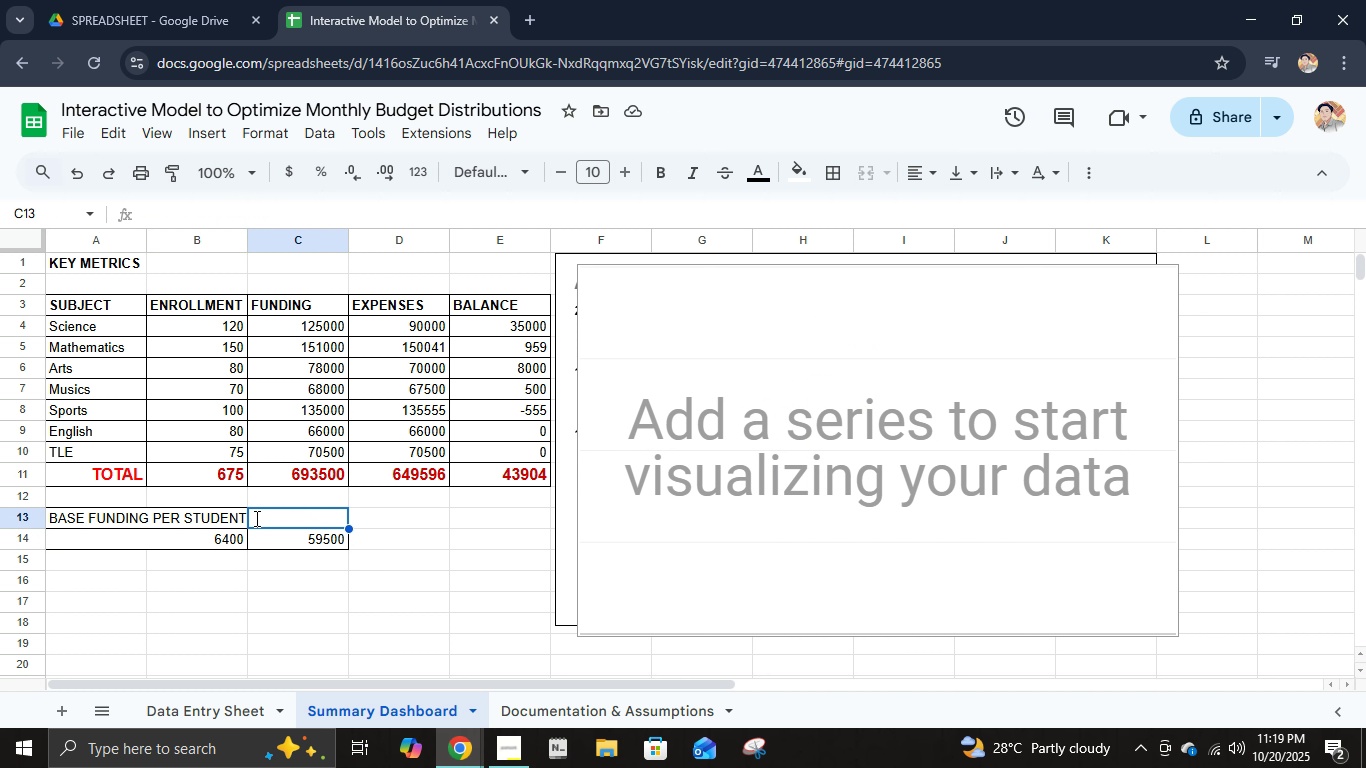 
type(Add)
key(Backspace)
key(Backspace)
type(DDITO)
key(Backspace)
type(IONAL FUNDING)
 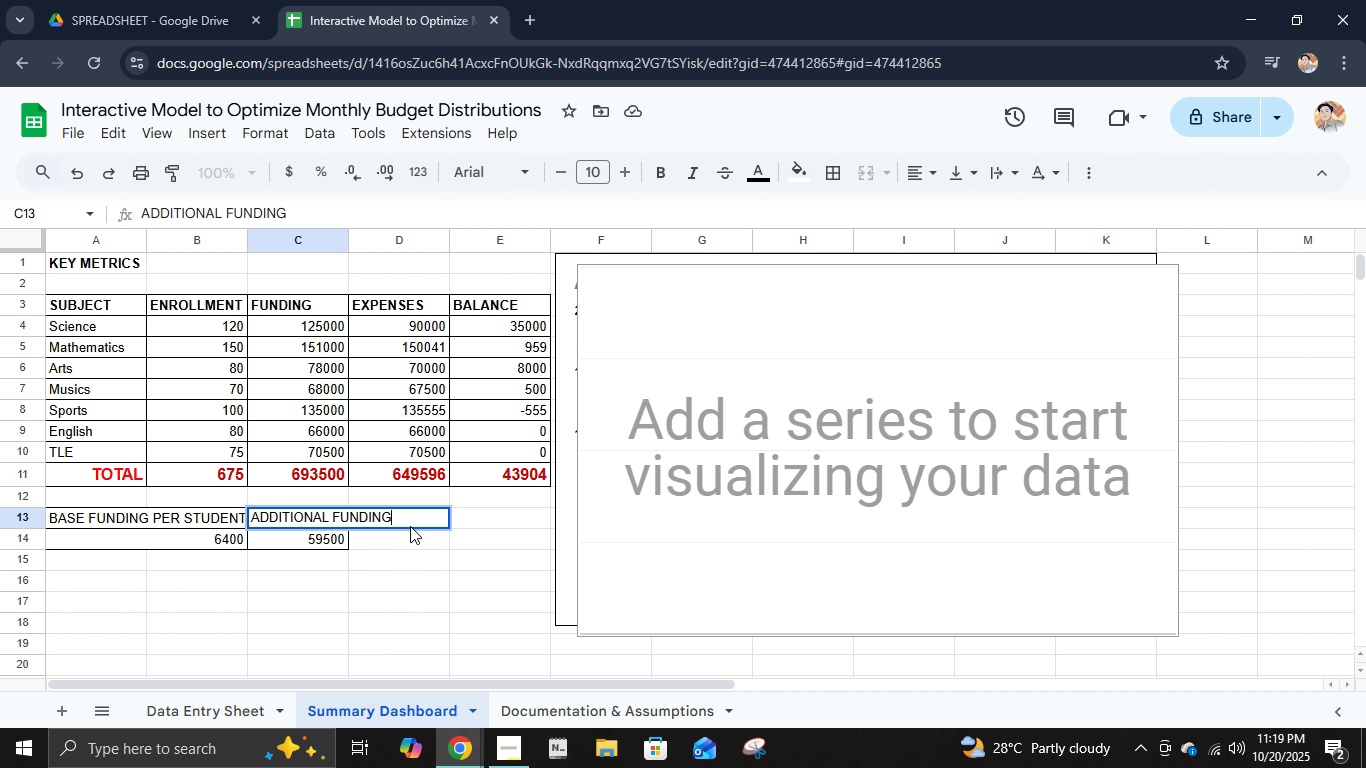 
key(Enter)
 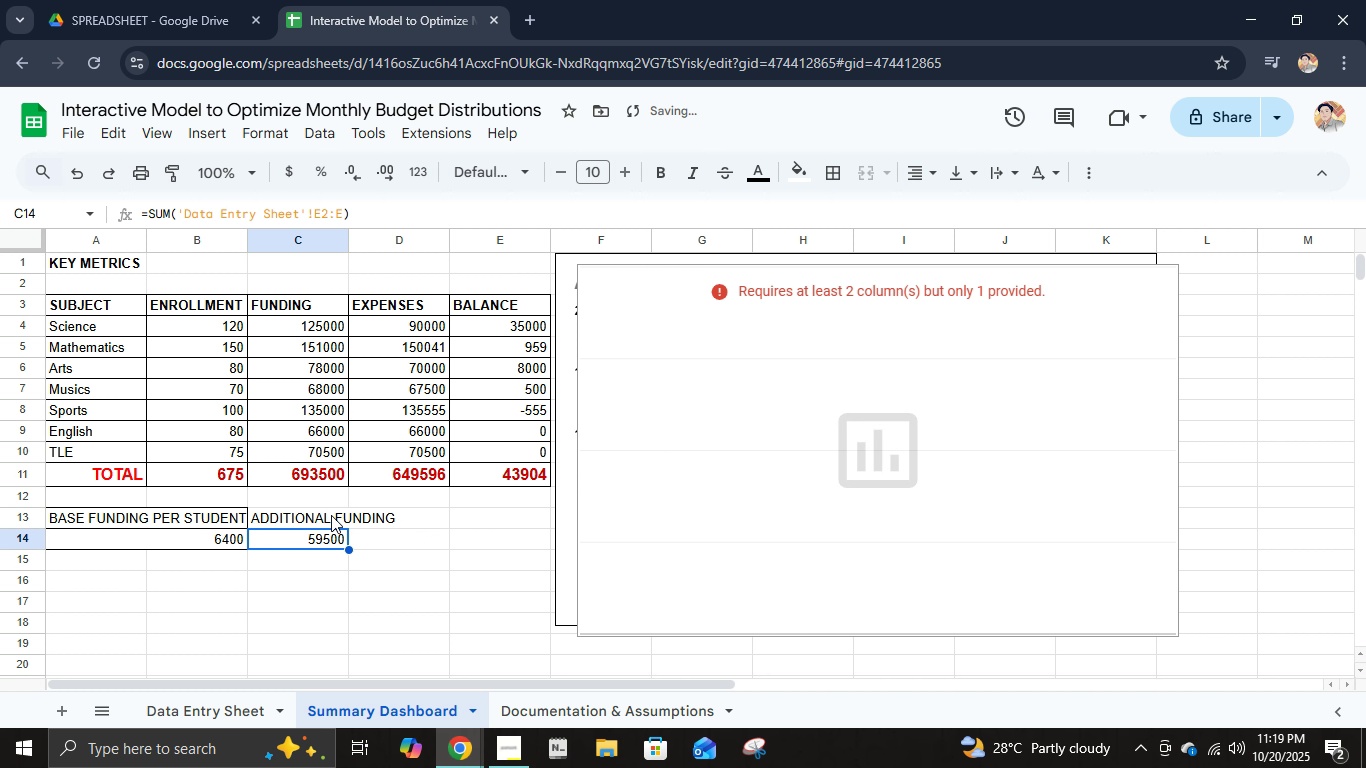 
left_click([298, 502])
 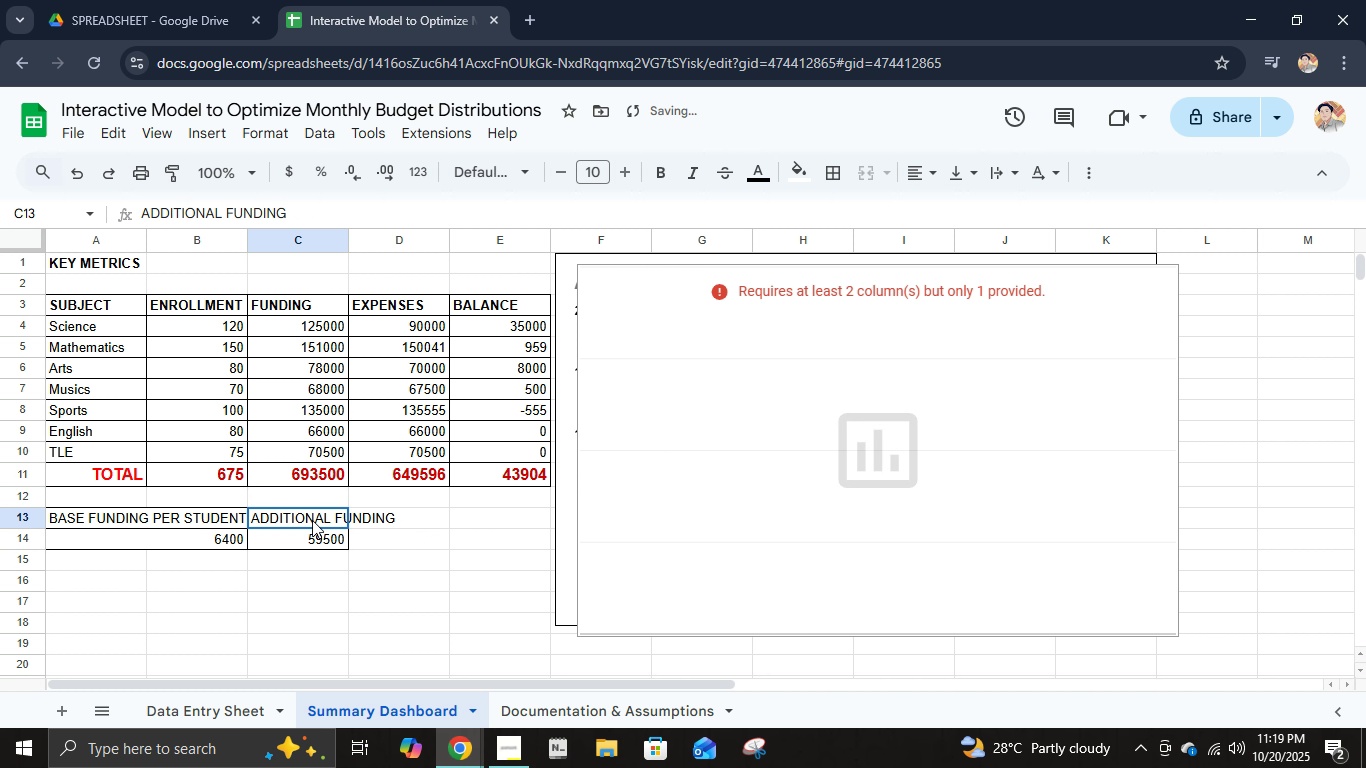 
left_click([312, 520])
 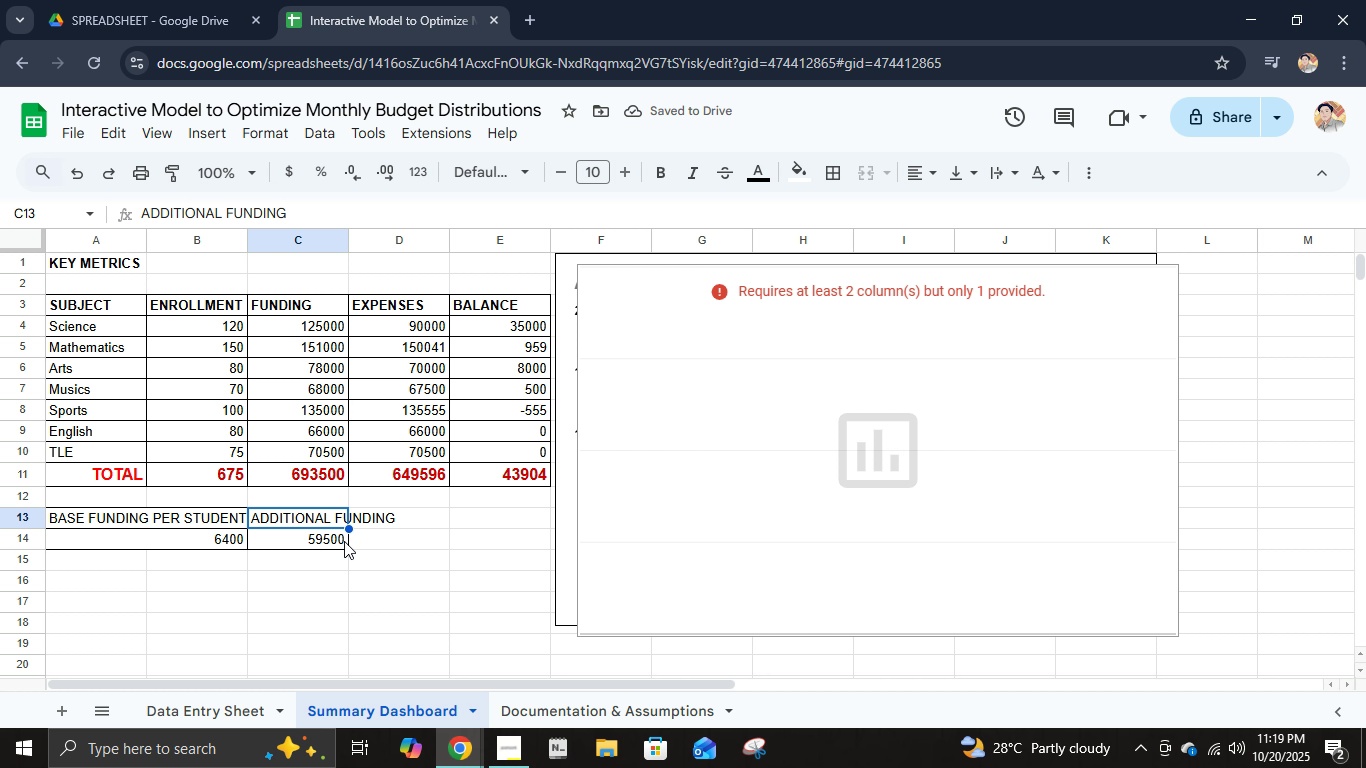 
left_click([344, 541])
 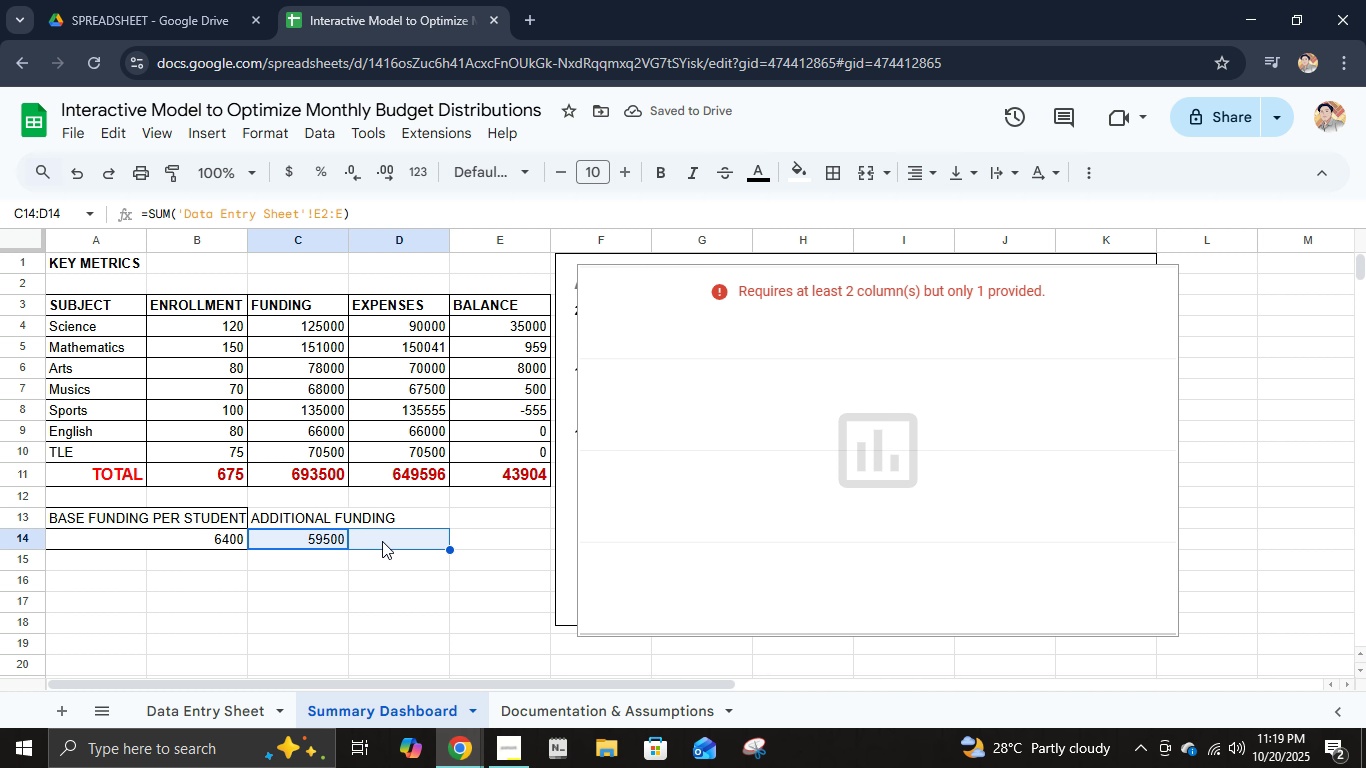 
hold_key(key=ShiftLeft, duration=0.36)
left_click([382, 541])
 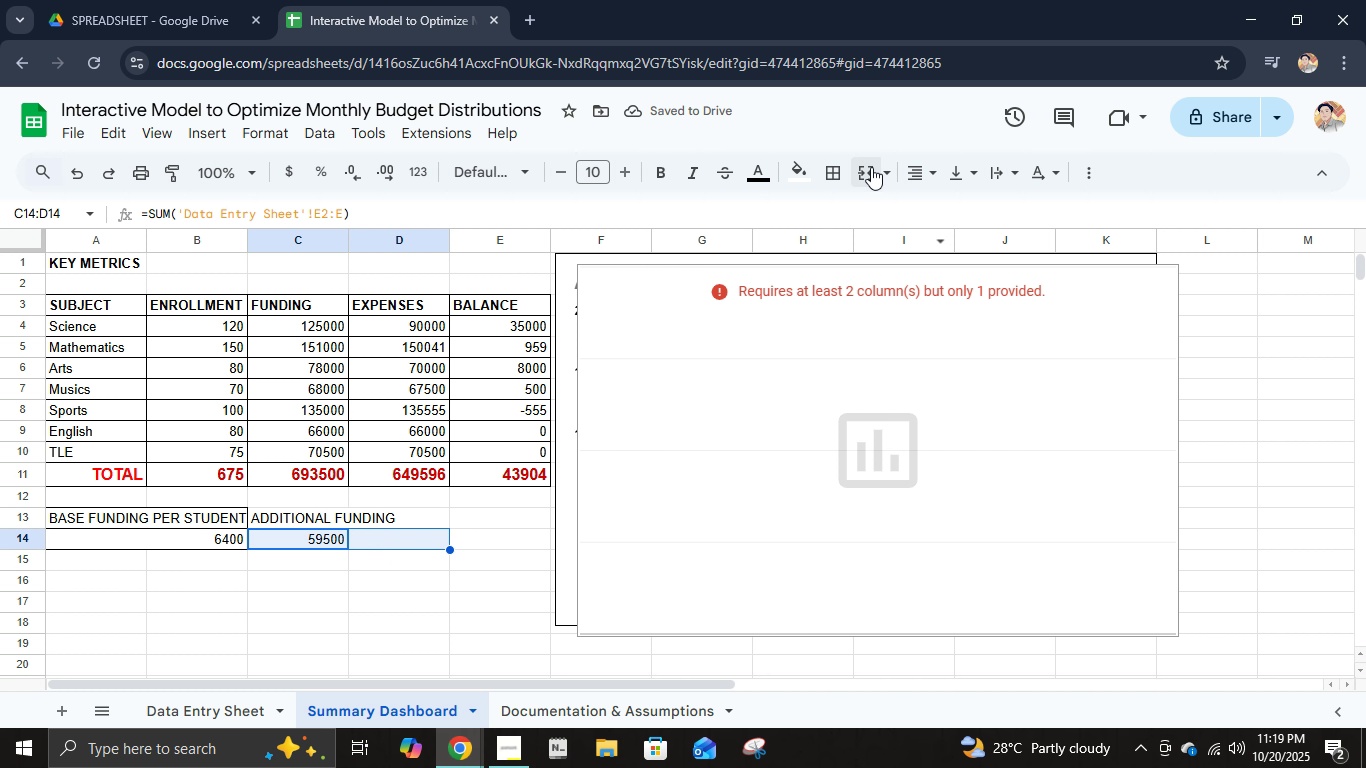 
left_click([871, 165])
 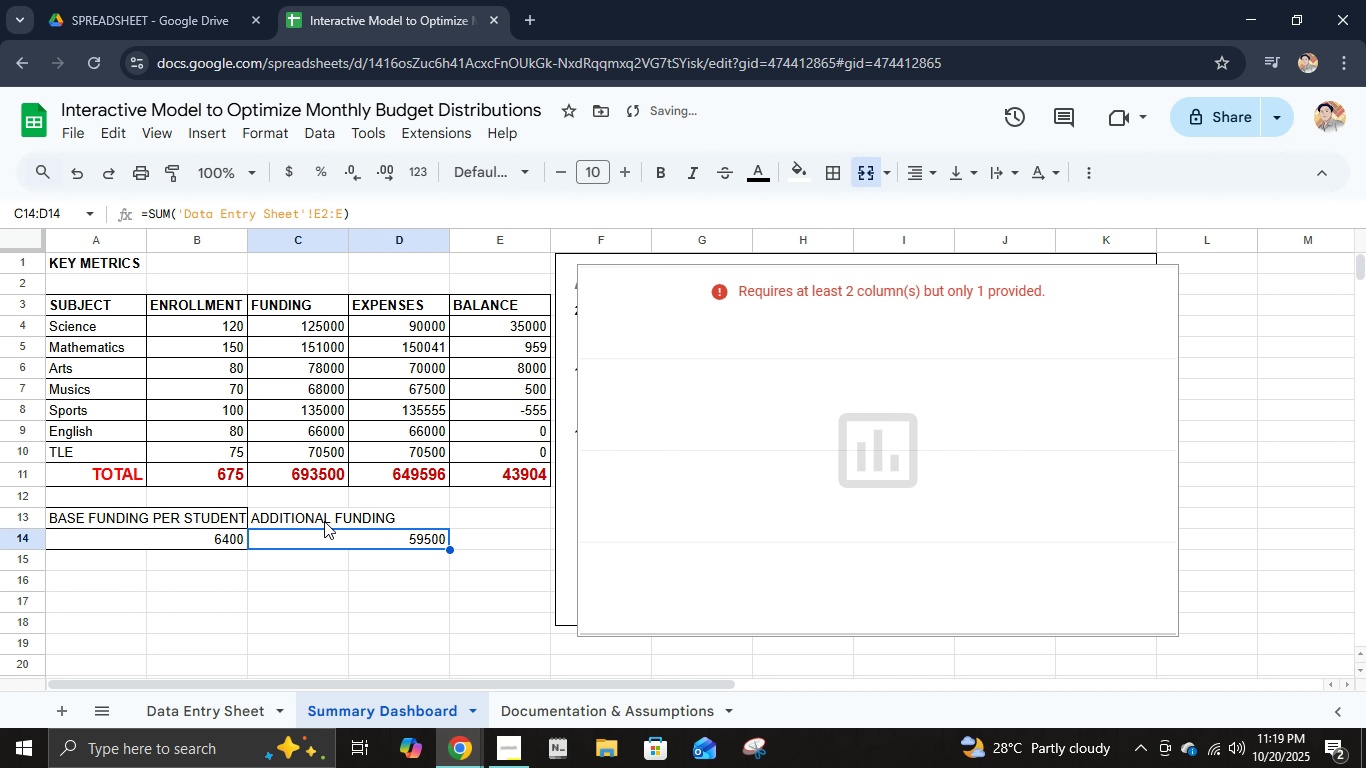 
left_click([322, 521])
 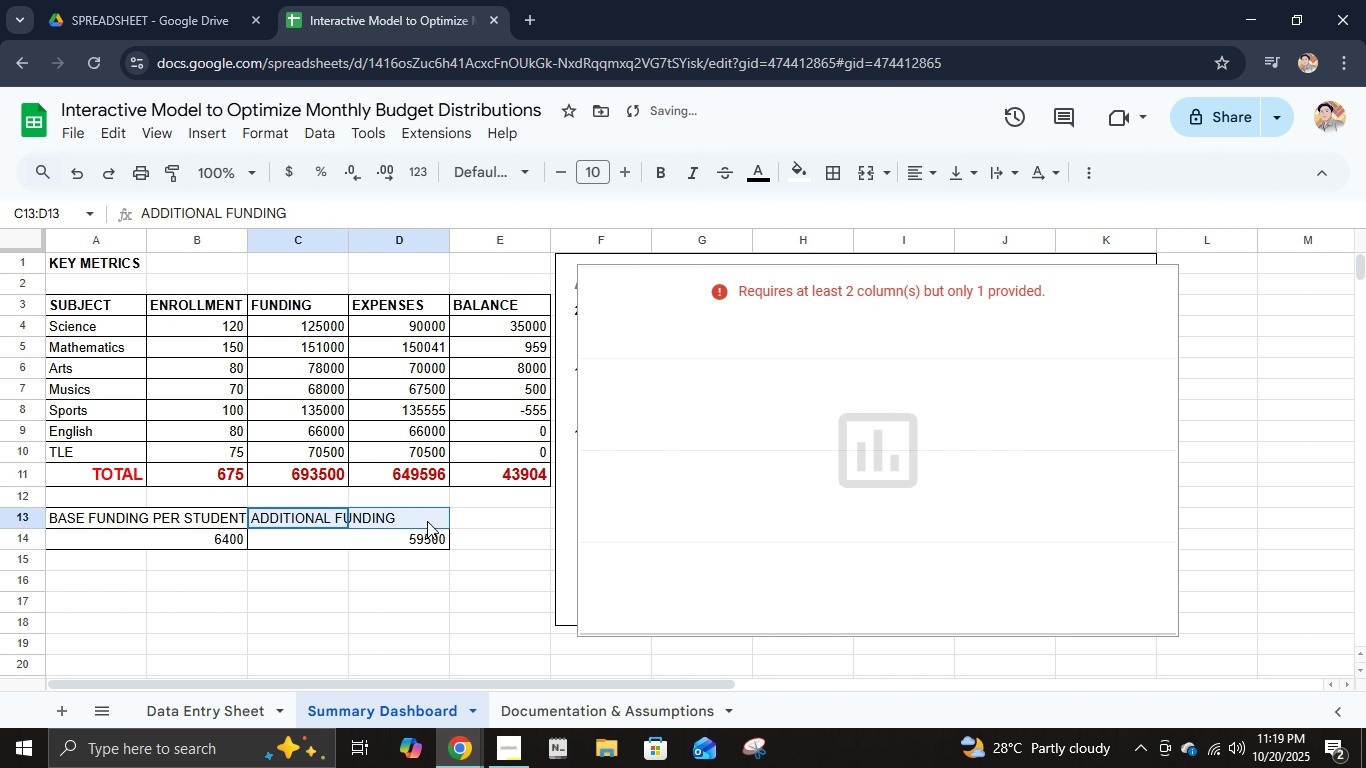 
hold_key(key=ShiftLeft, duration=0.41)
double_click([427, 521])
 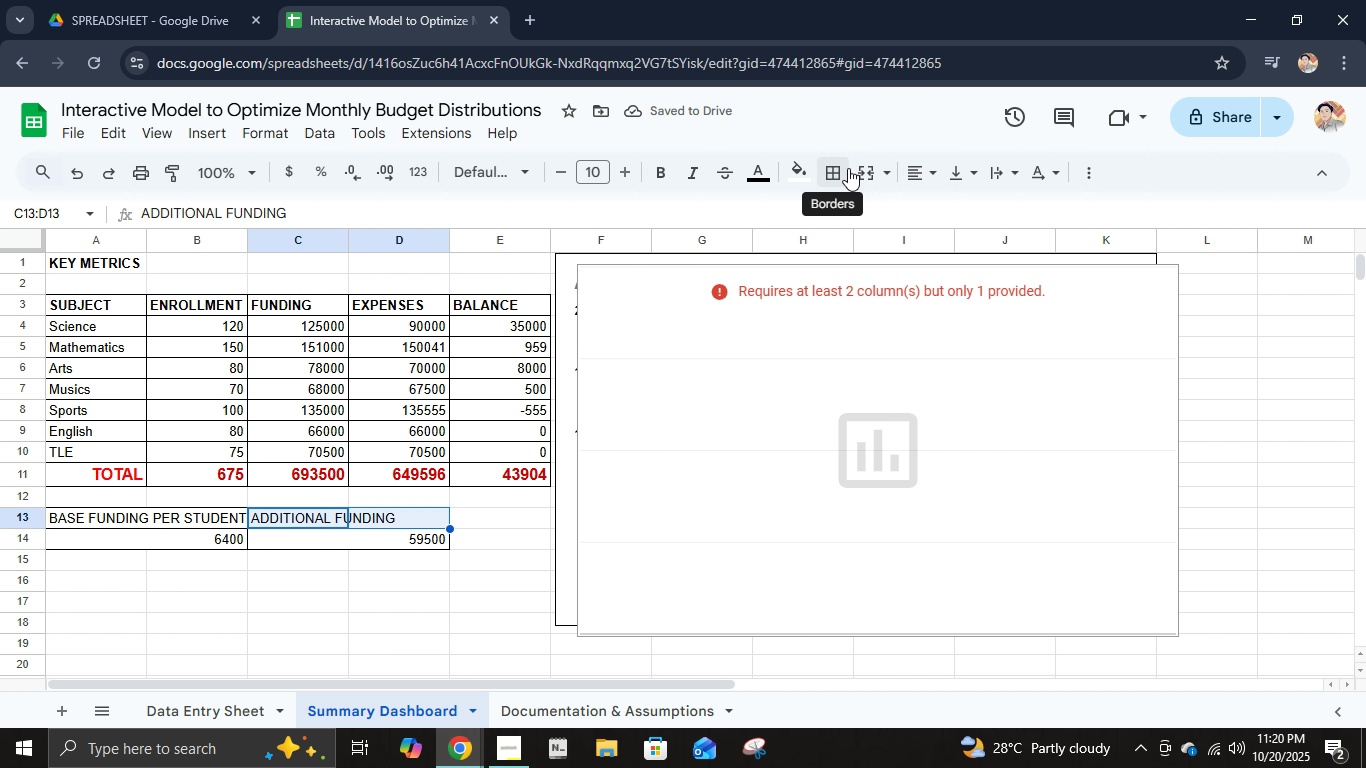 
left_click([861, 175])
 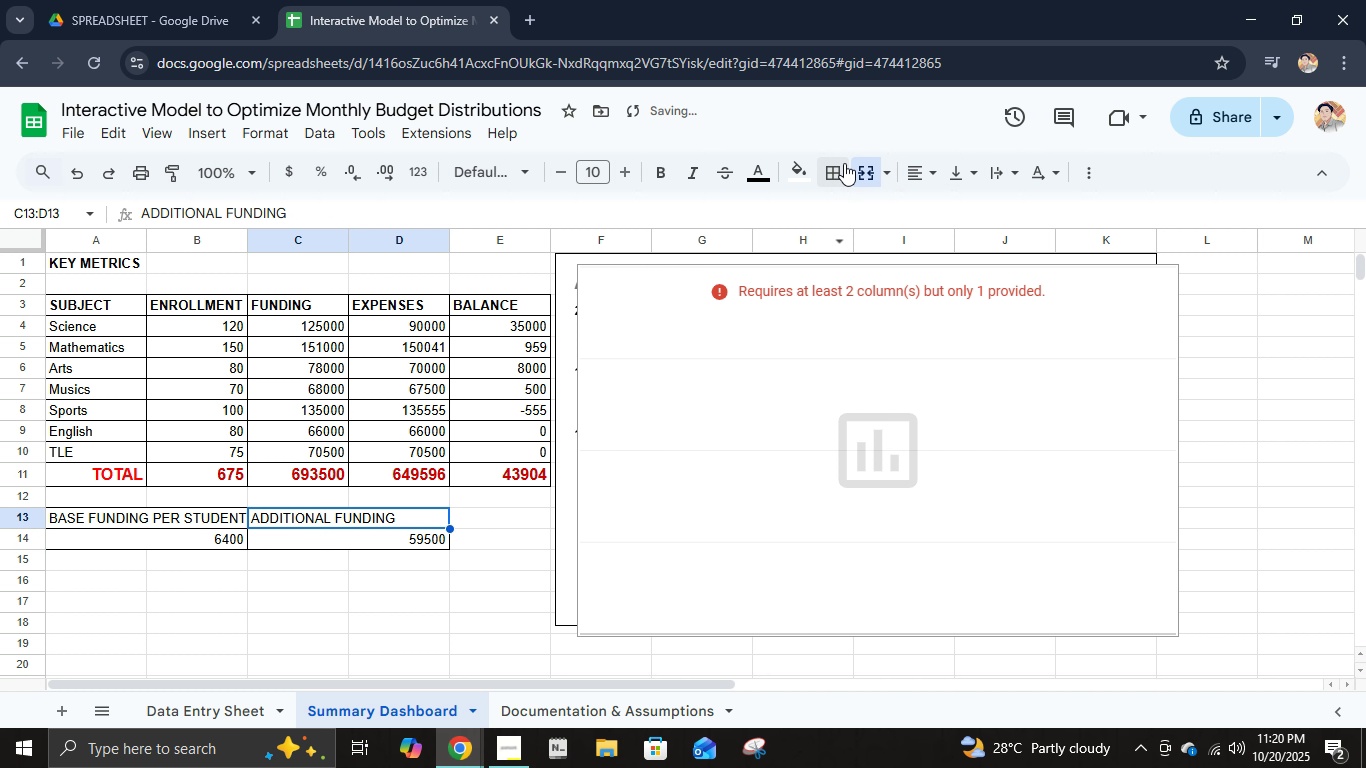 
left_click([845, 163])
 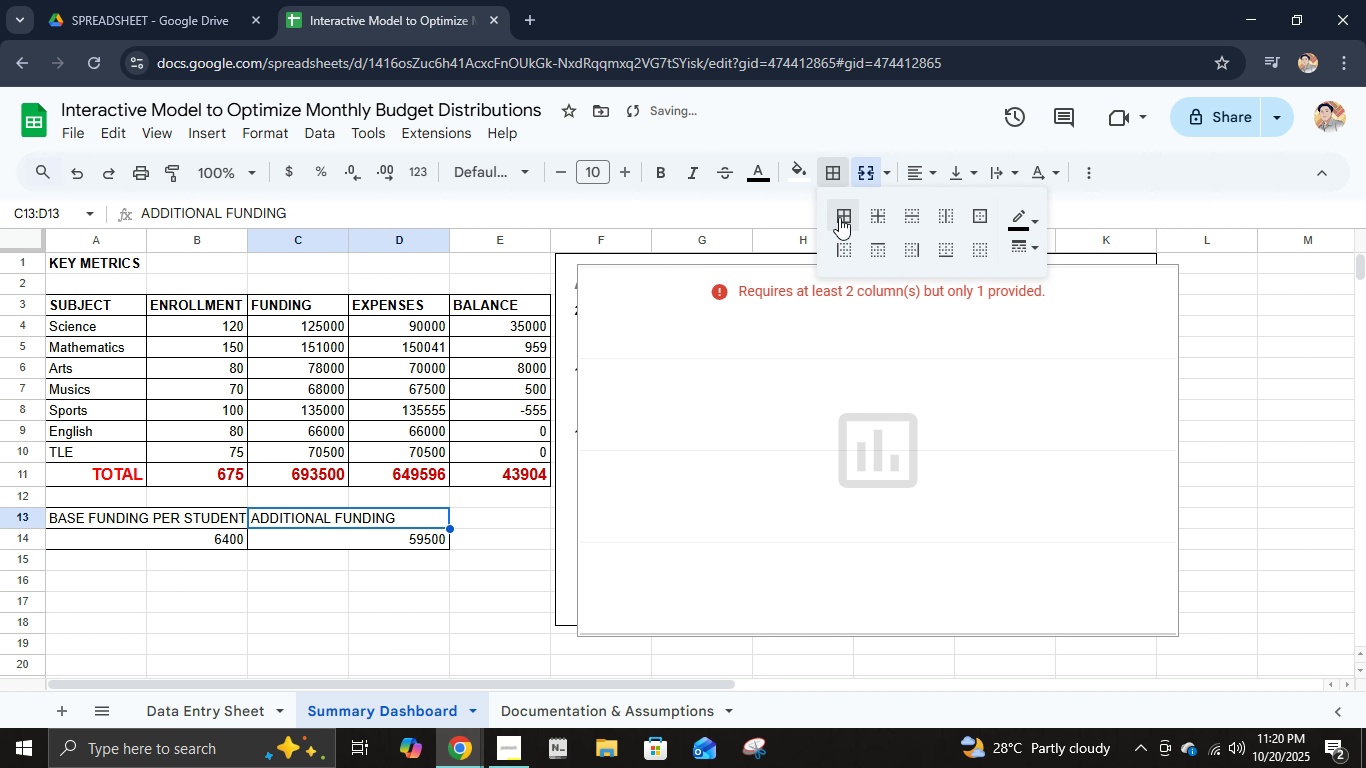 
left_click([839, 217])
 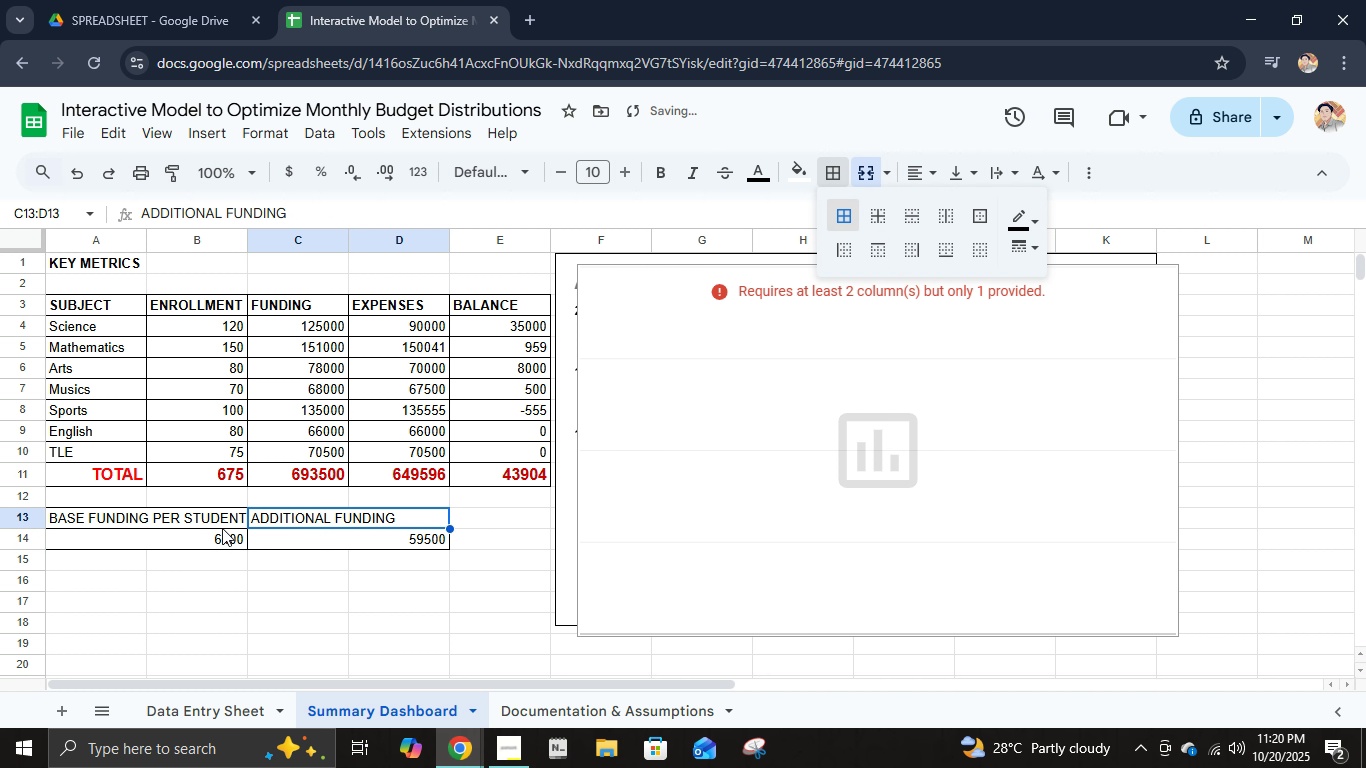 
left_click([217, 525])
 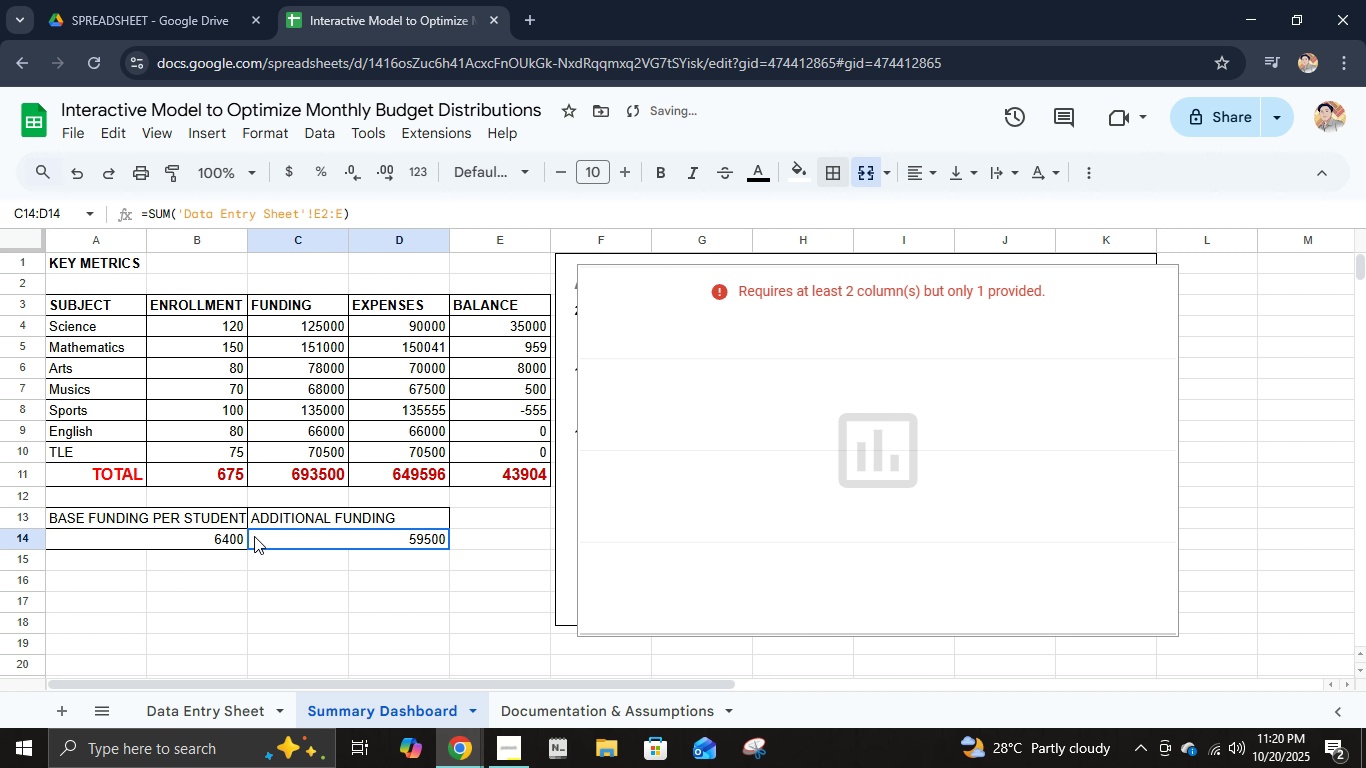 
left_click([254, 536])
 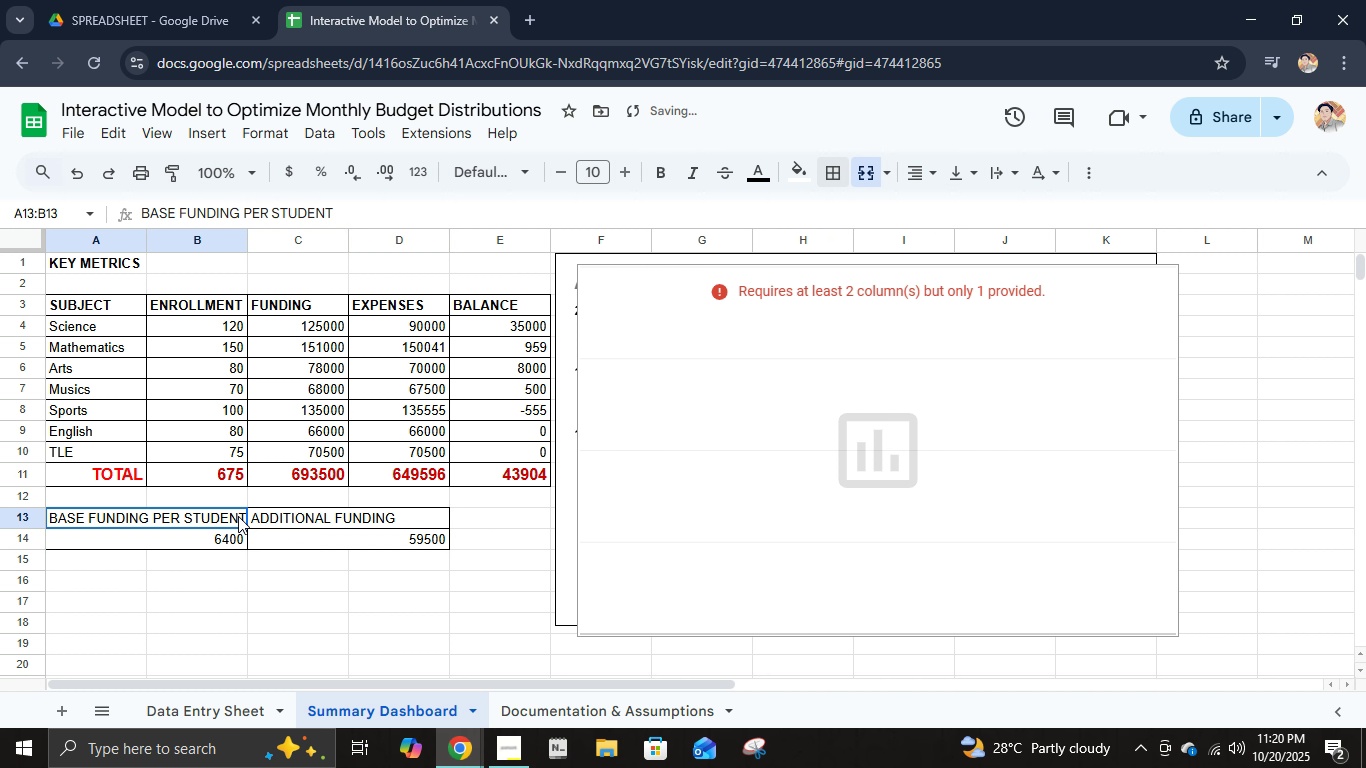 
left_click([238, 516])
 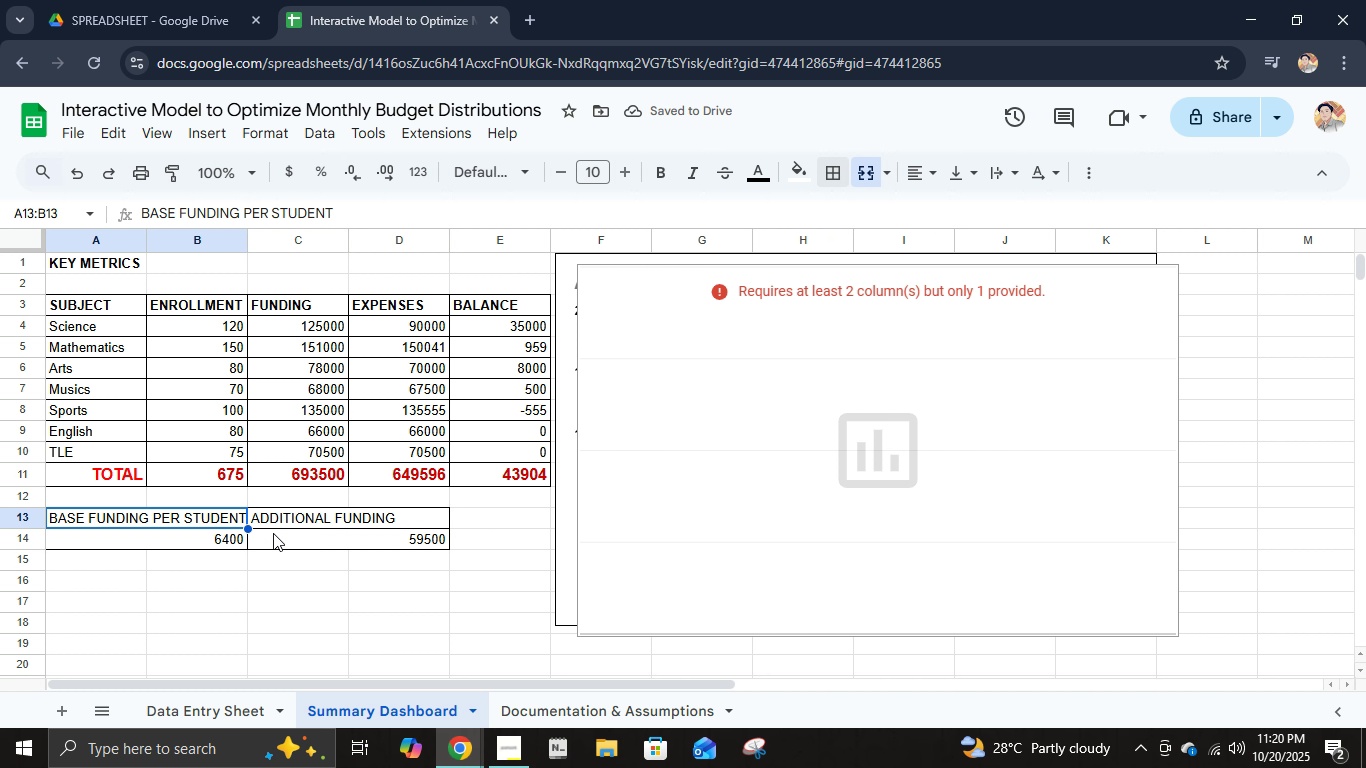 
hold_key(key=ShiftLeft, duration=0.45)
double_click([274, 533])
 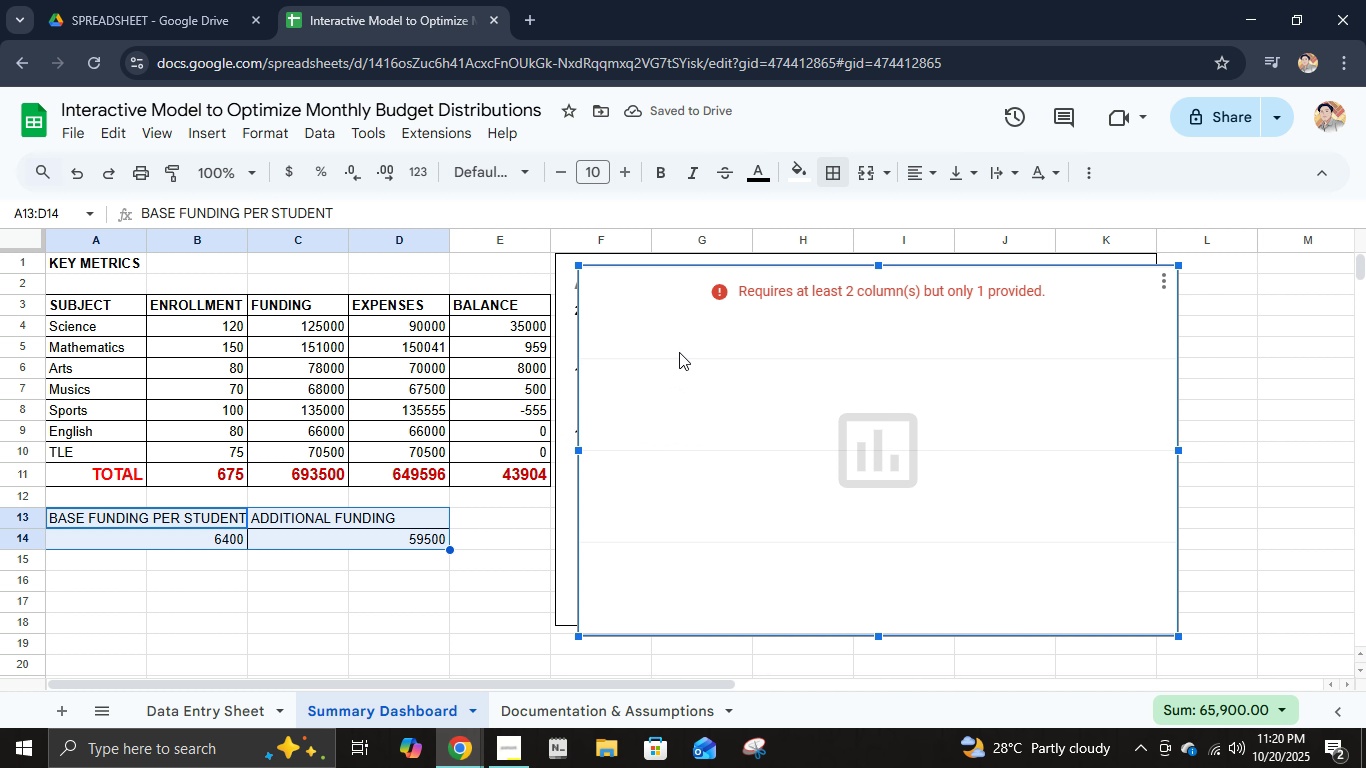 
double_click([679, 352])
 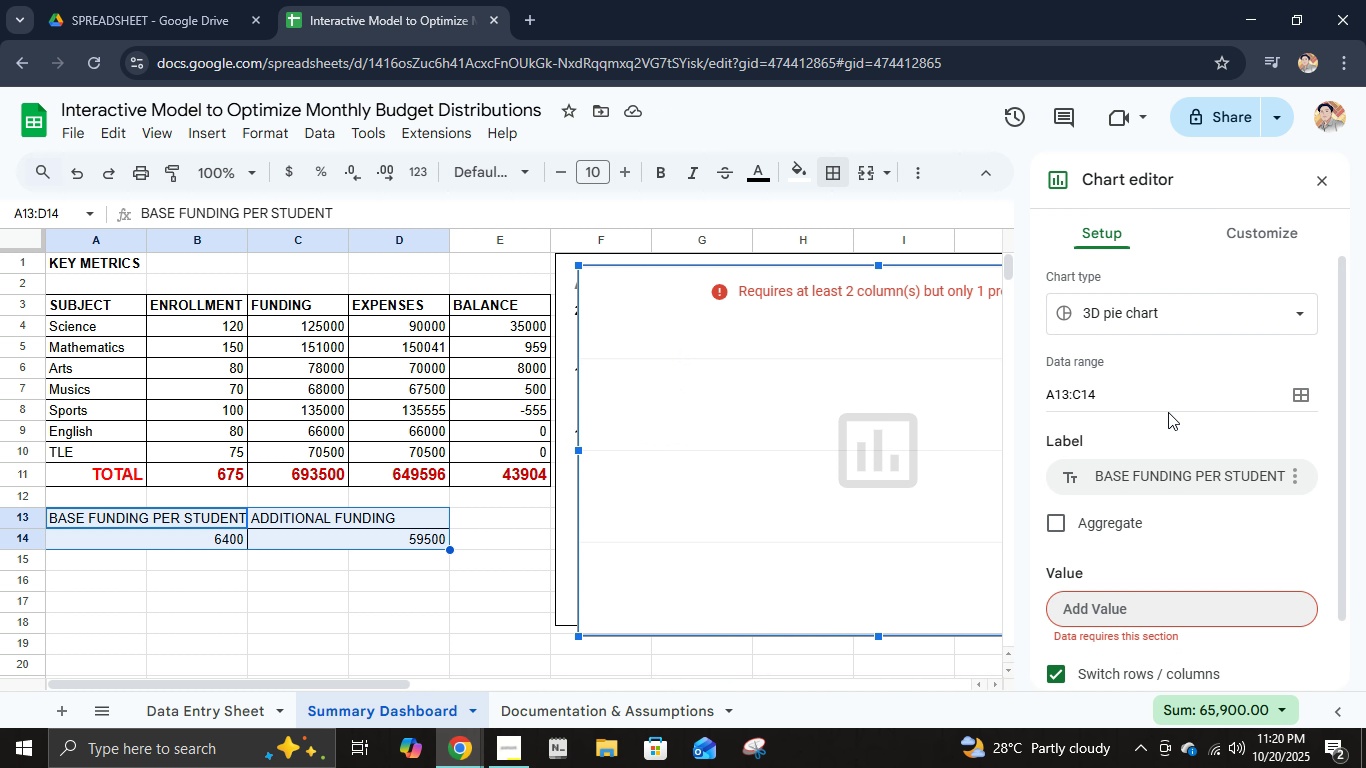 
left_click([1164, 404])
 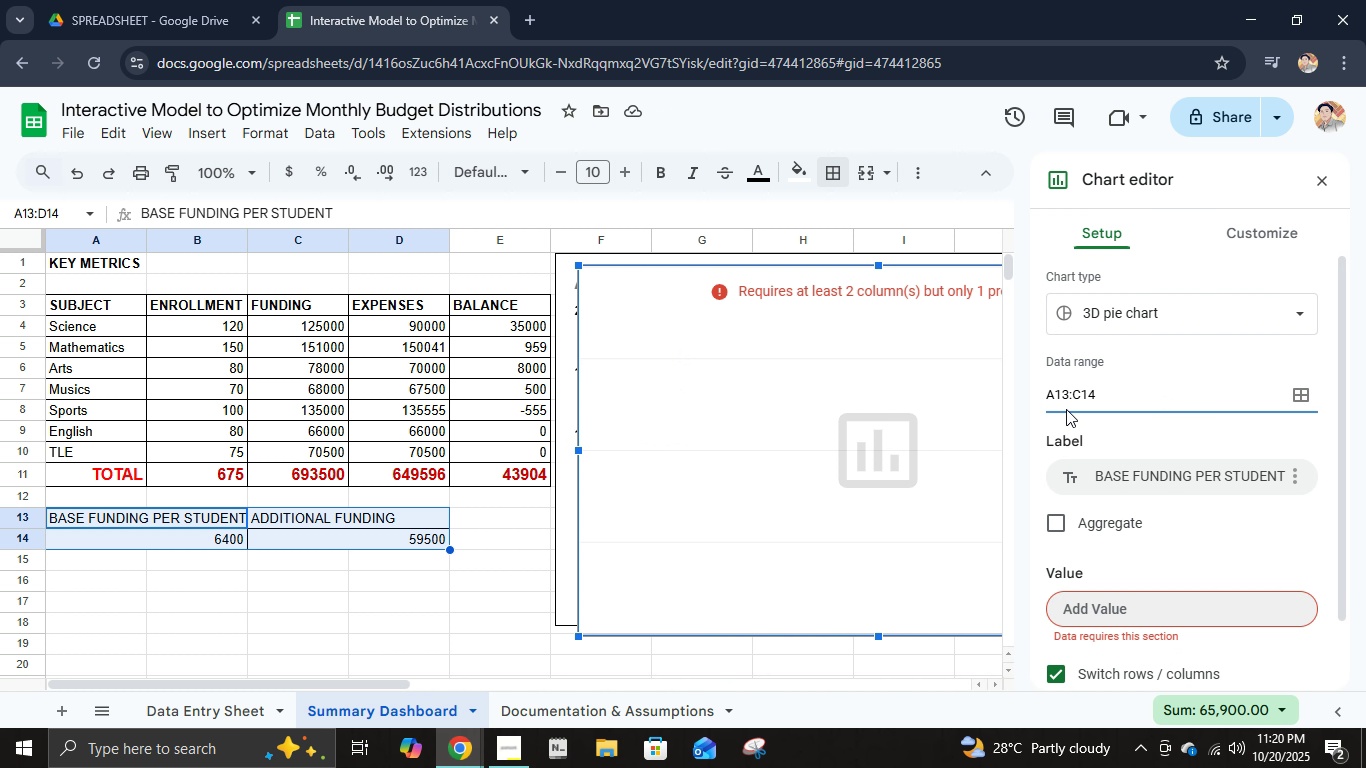 
left_click([1078, 401])
 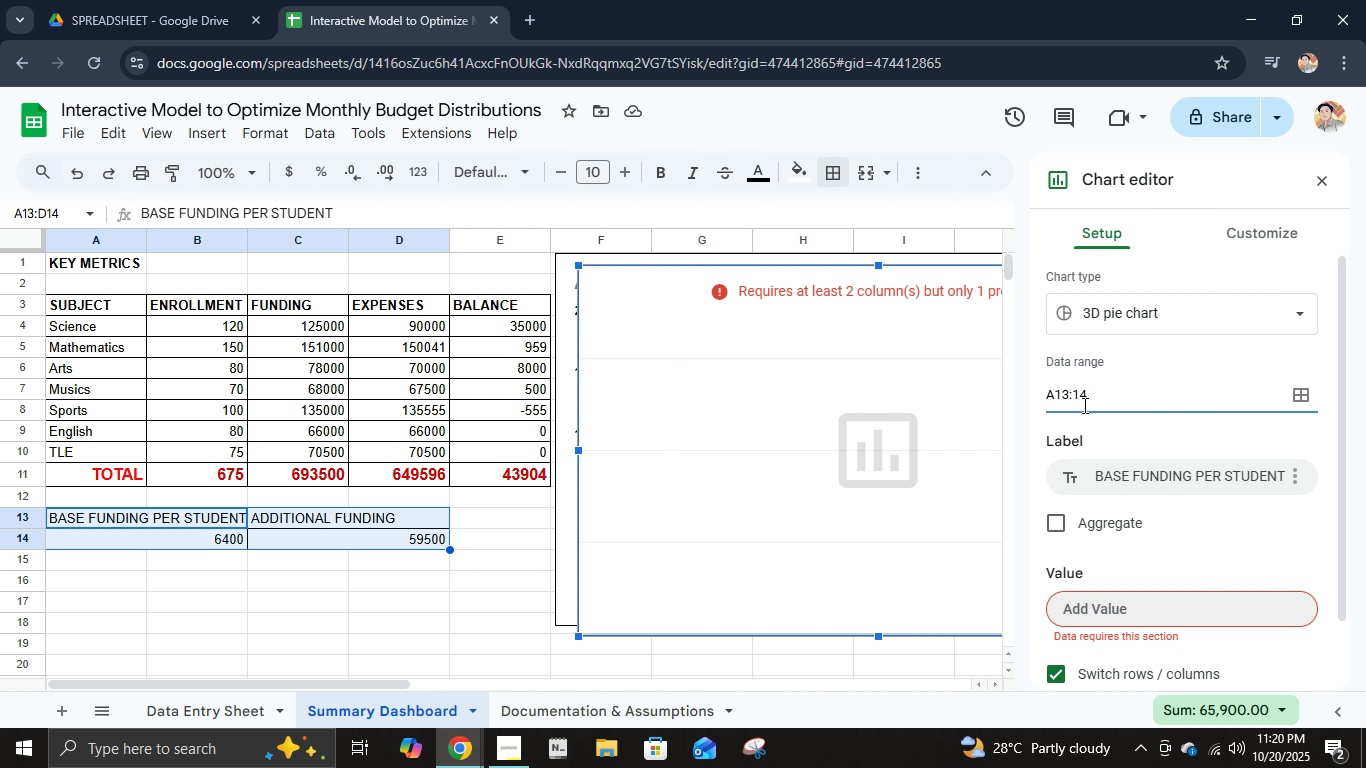 
key(Backspace)
 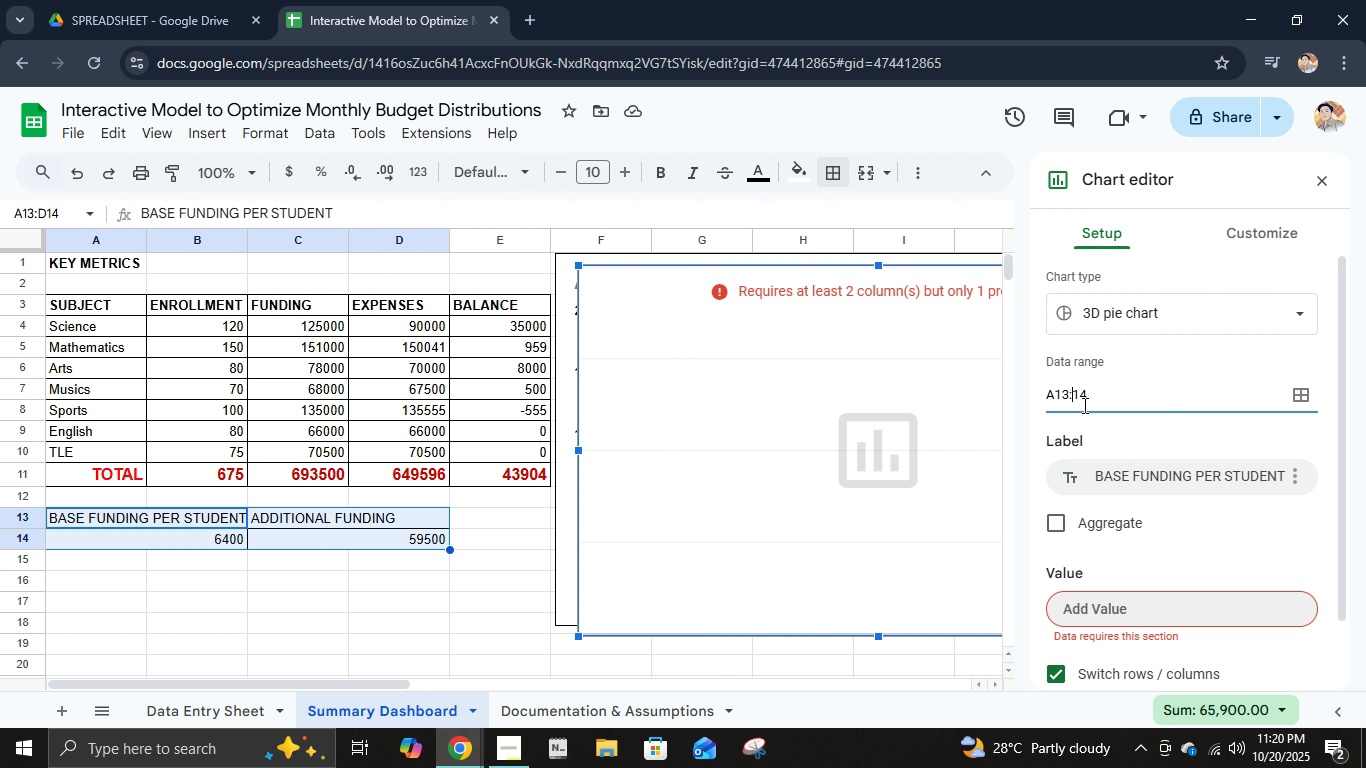 
key(Shift+ShiftLeft)
 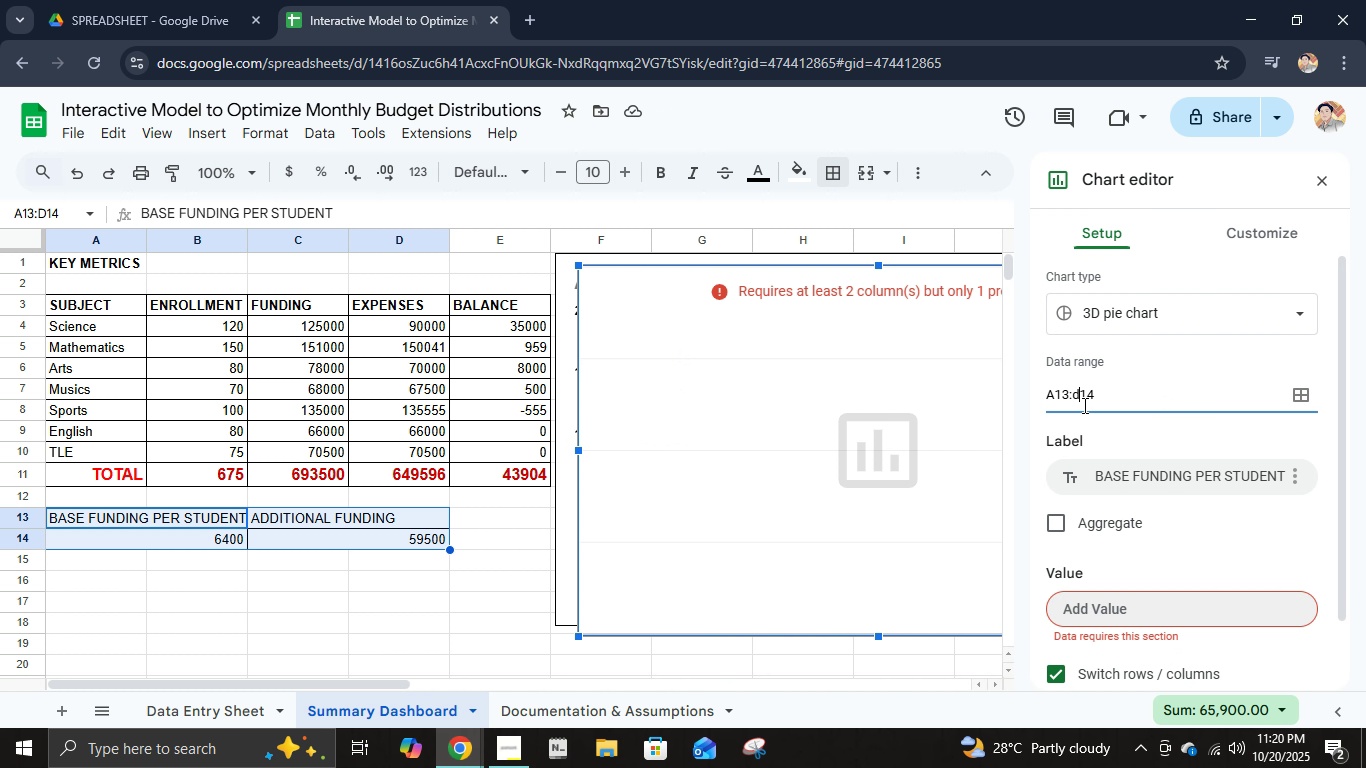 
key(Shift+D)
 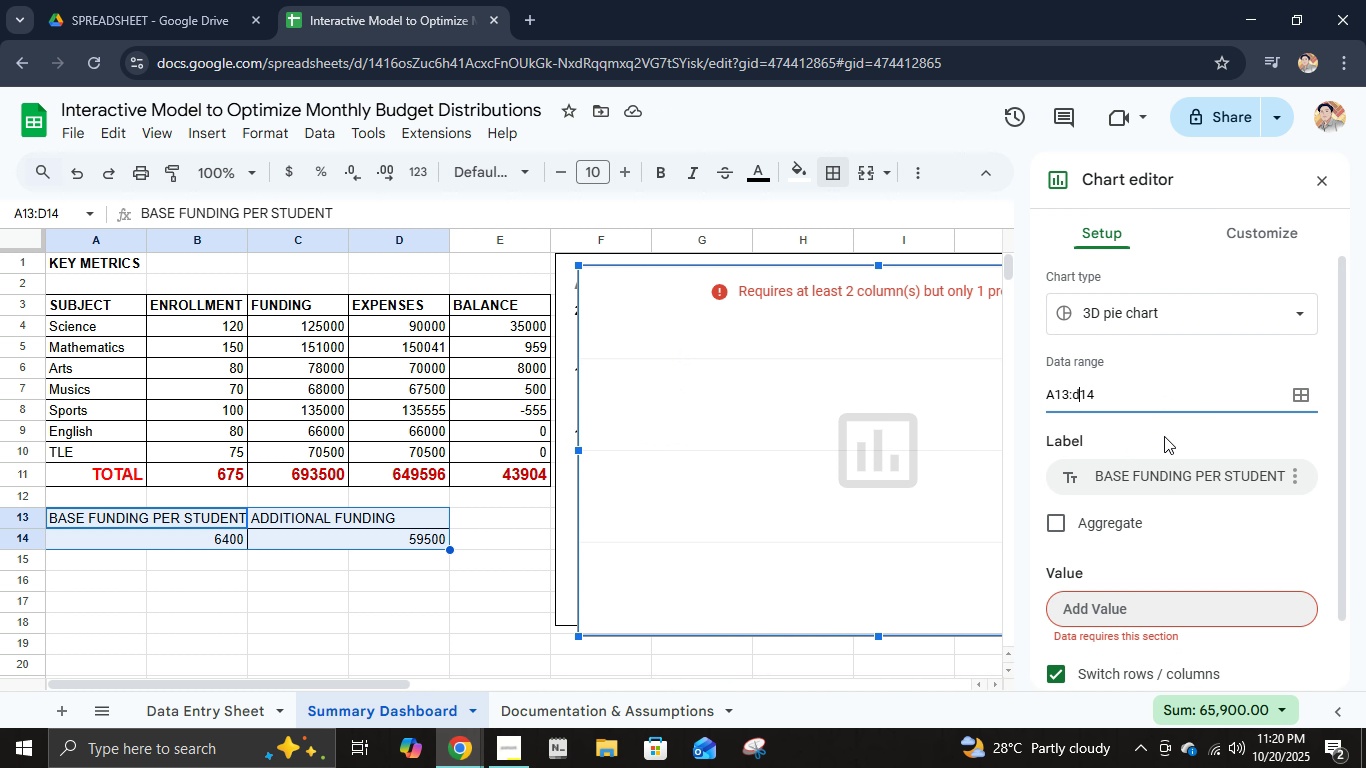 
key(Backspace)
 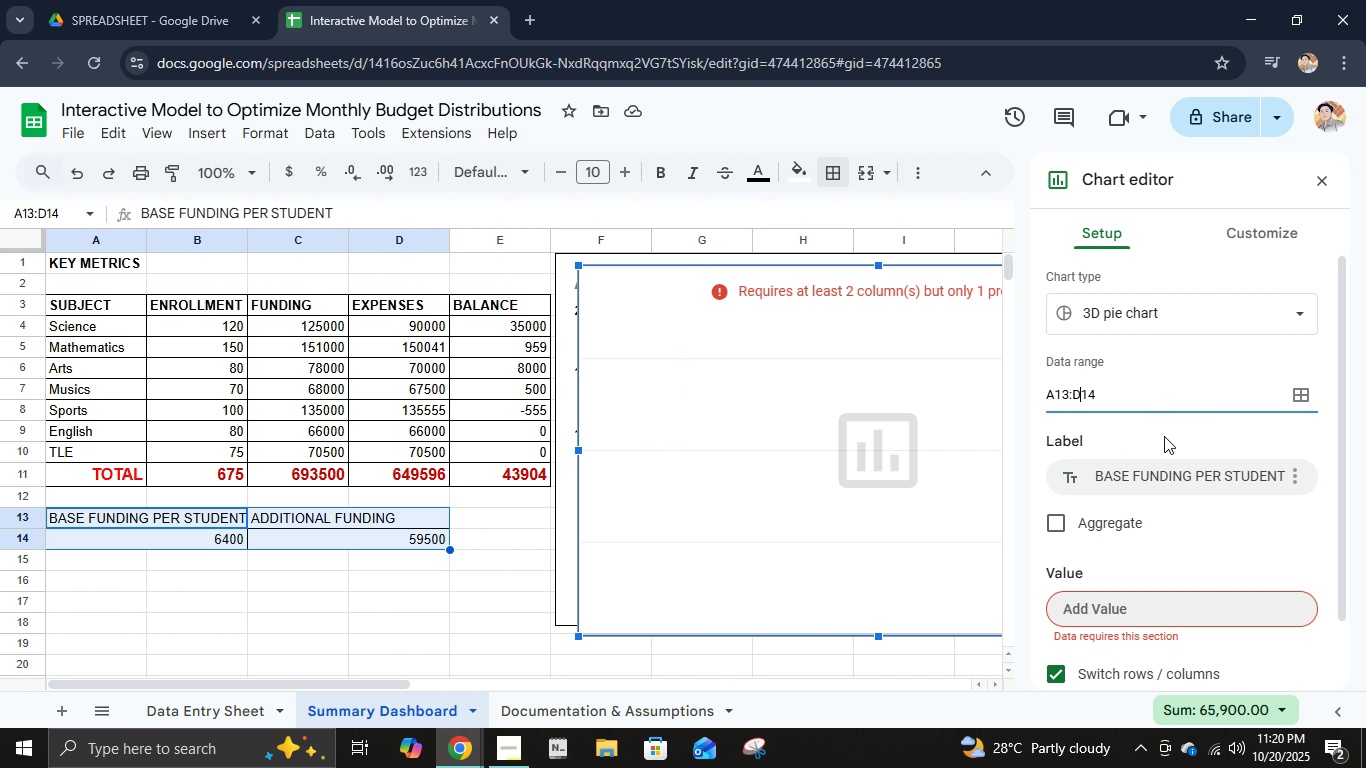 
key(D)
 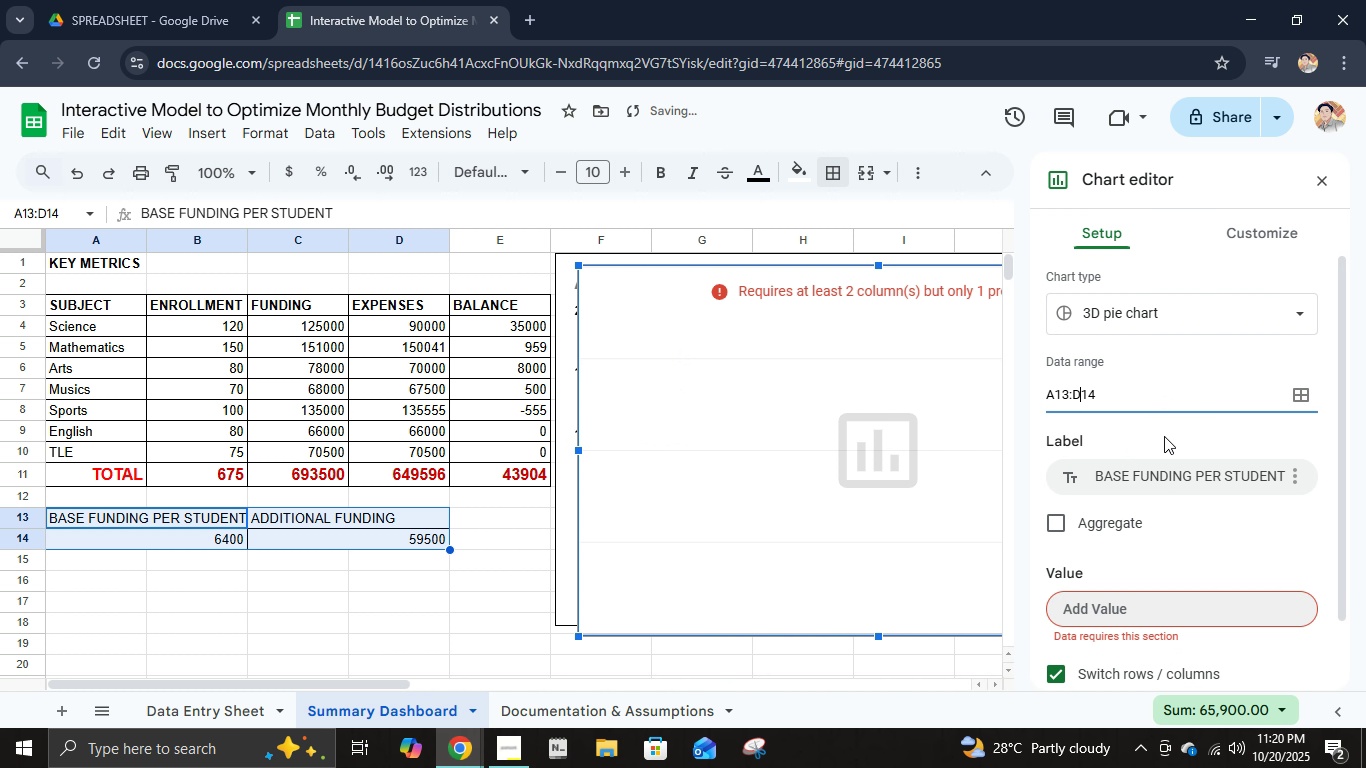 
key(Enter)
 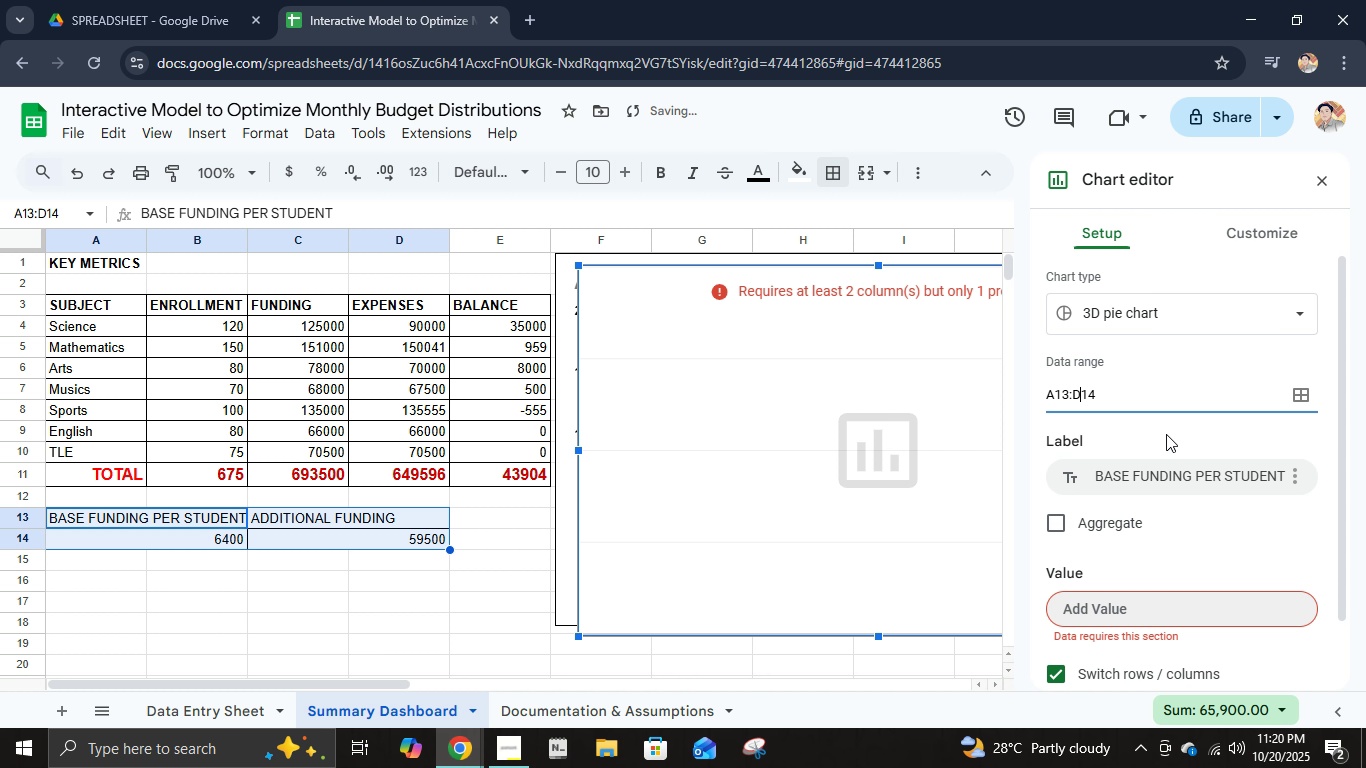 
left_click([1166, 434])
 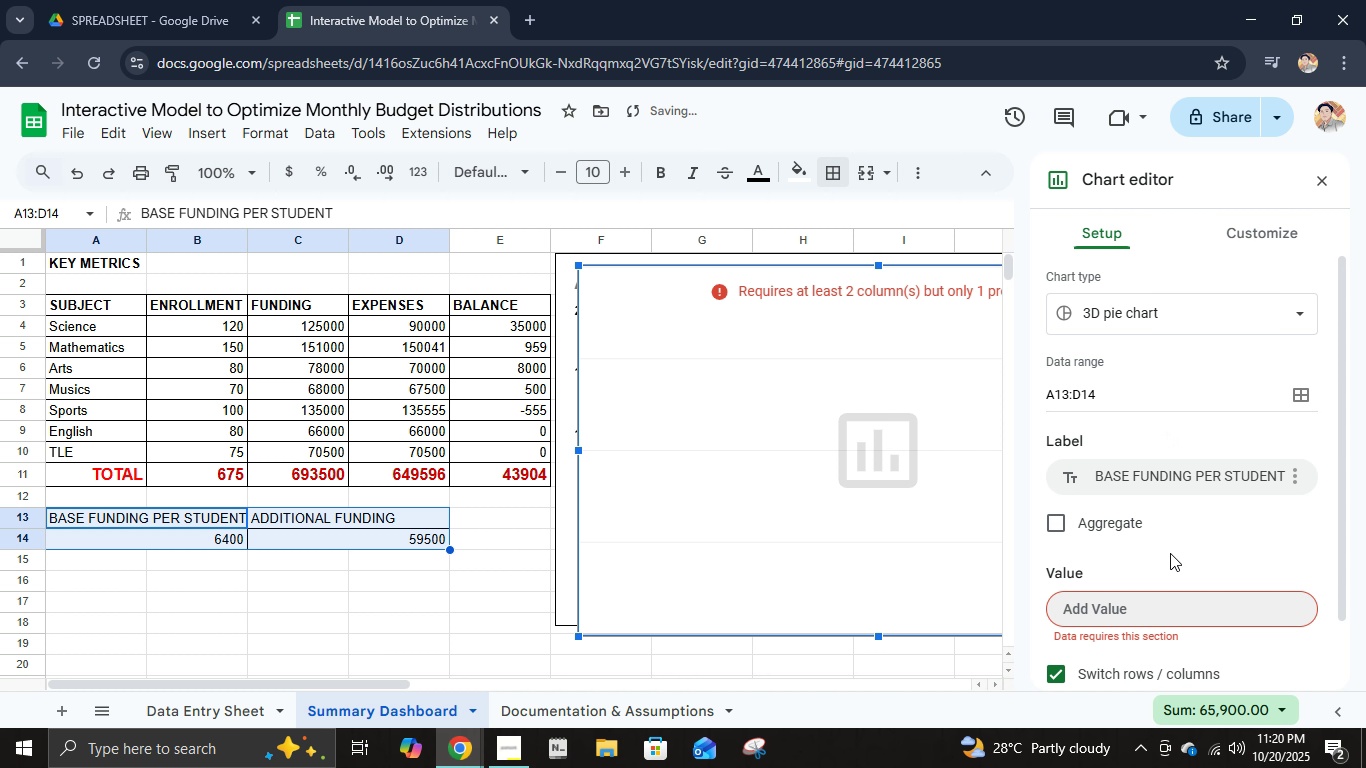 
scroll: coordinate [1170, 553], scroll_direction: down, amount: 1.0
 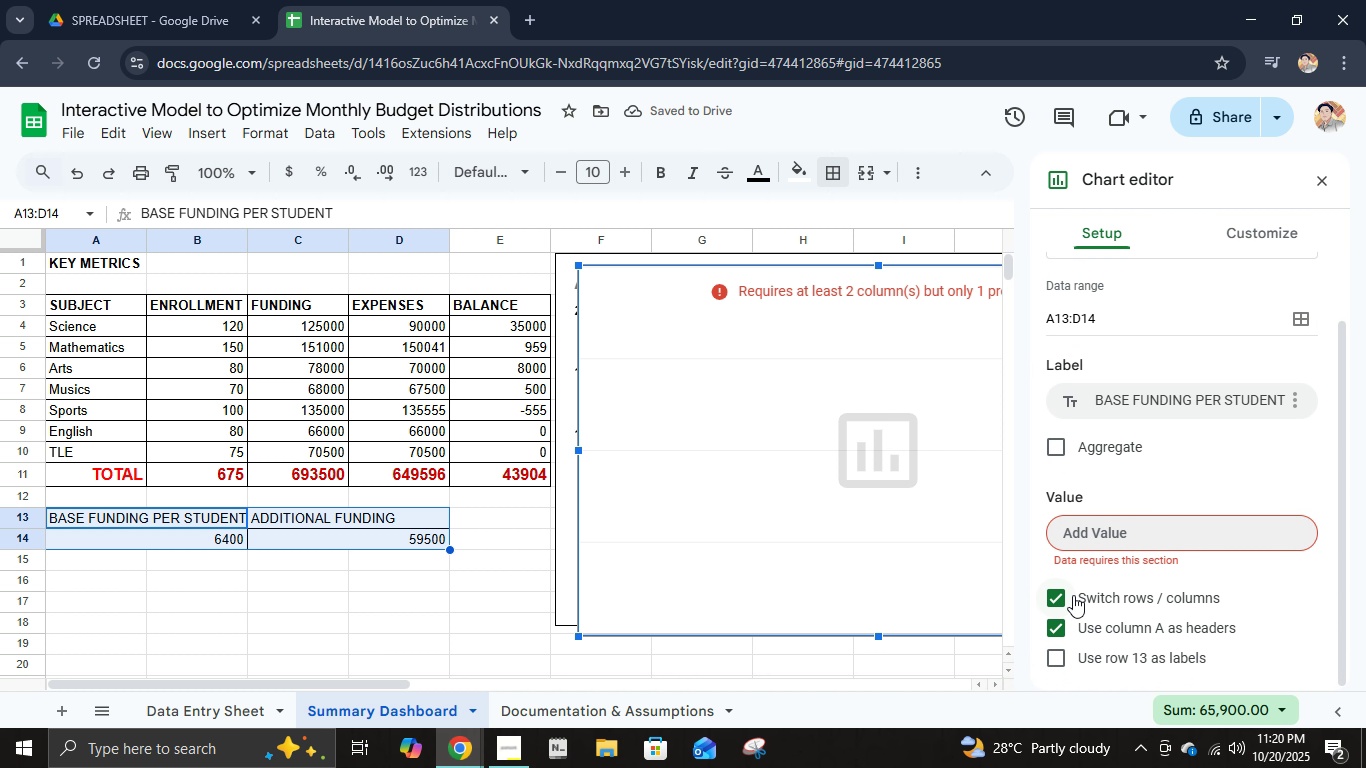 
left_click([1064, 595])
 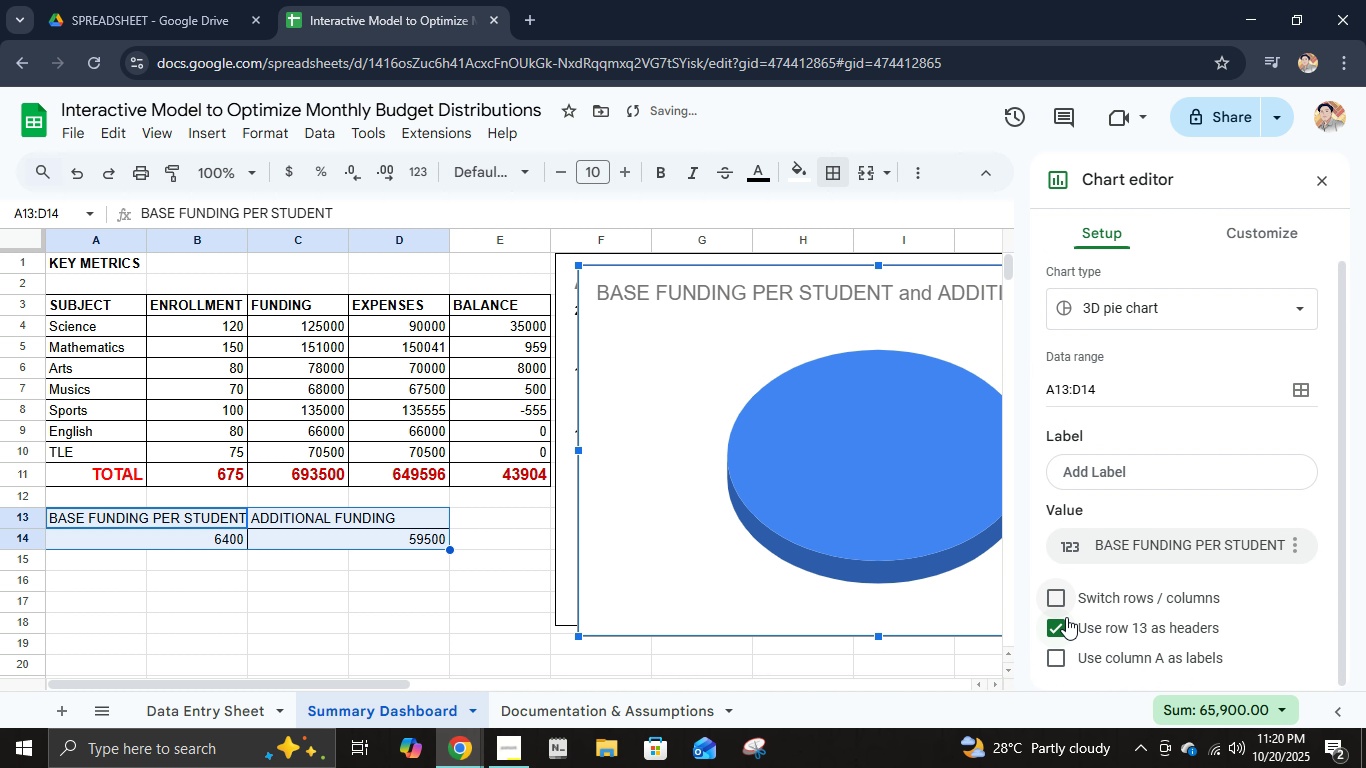 
left_click([1064, 623])
 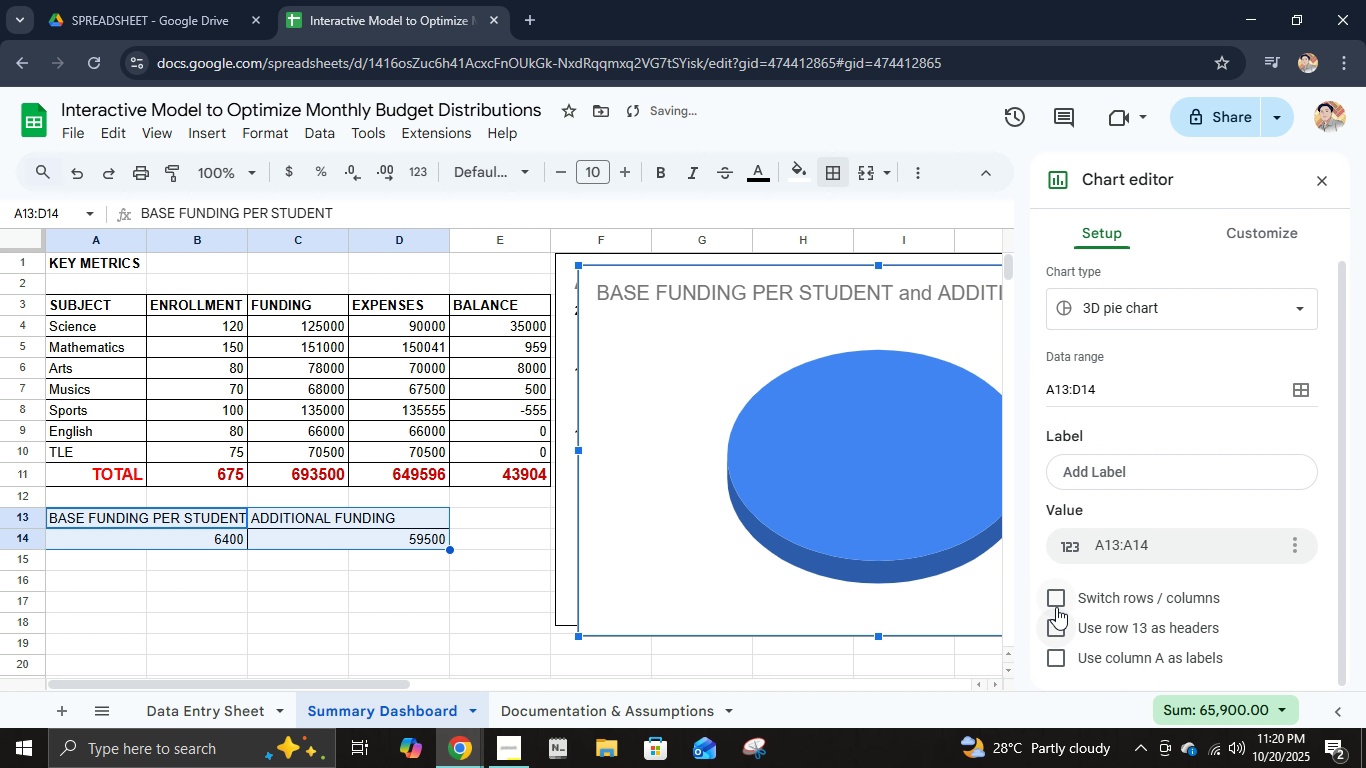 
left_click([1061, 634])
 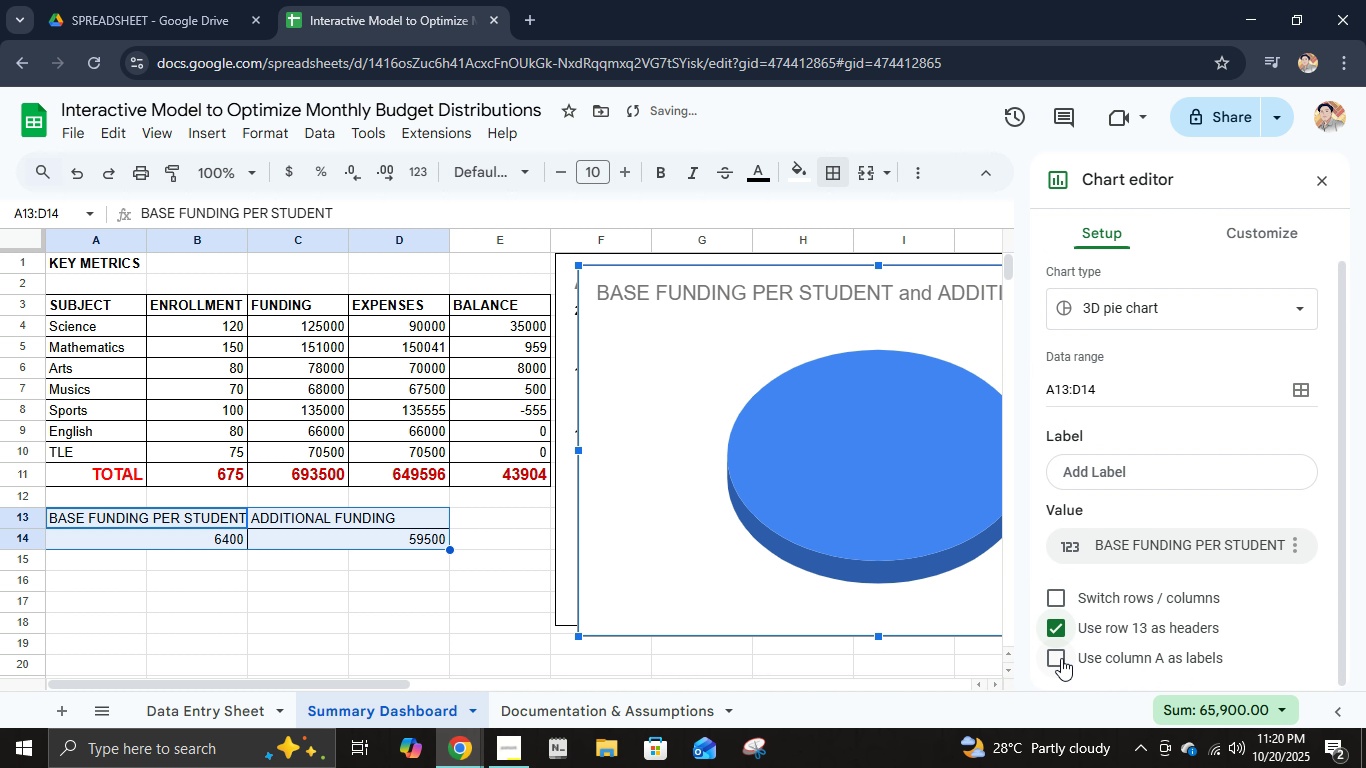 
left_click([1061, 658])
 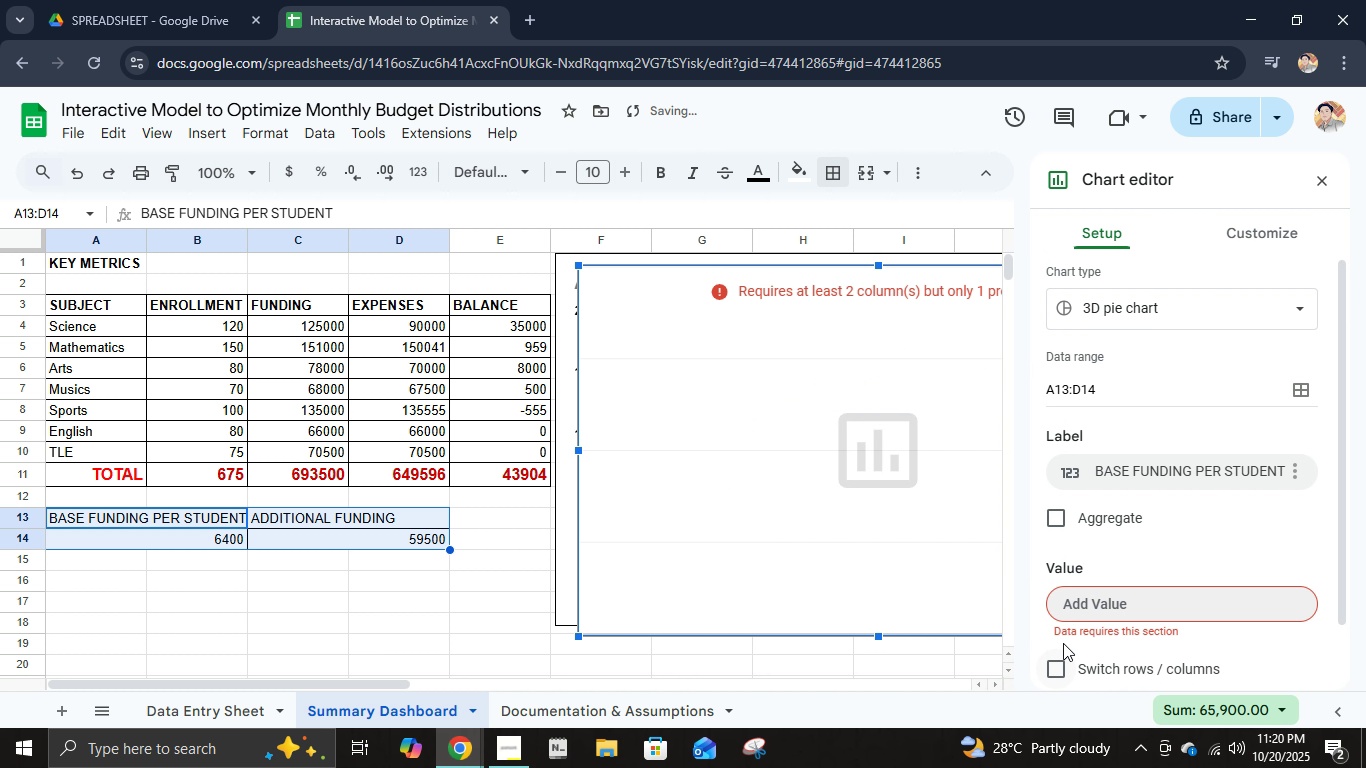 
scroll: coordinate [1063, 638], scroll_direction: down, amount: 5.0
 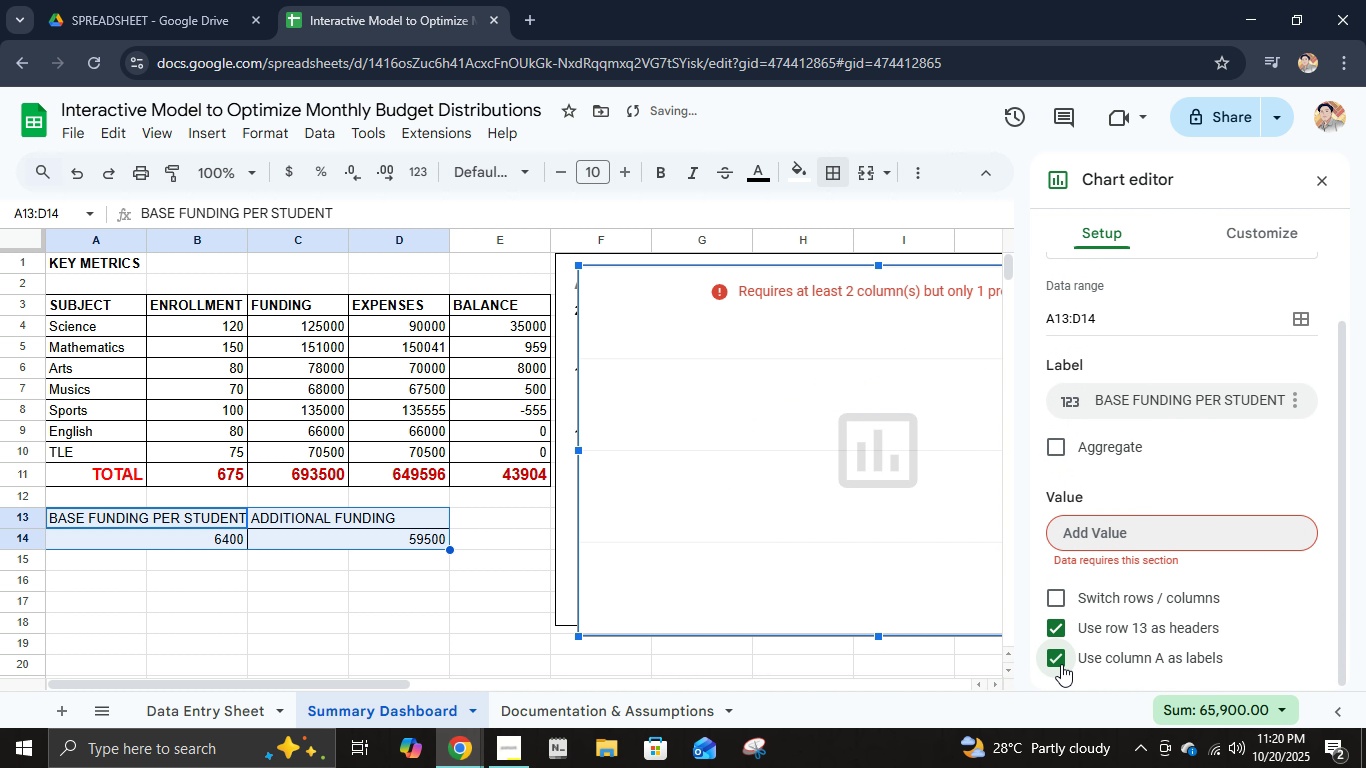 
left_click([1061, 664])
 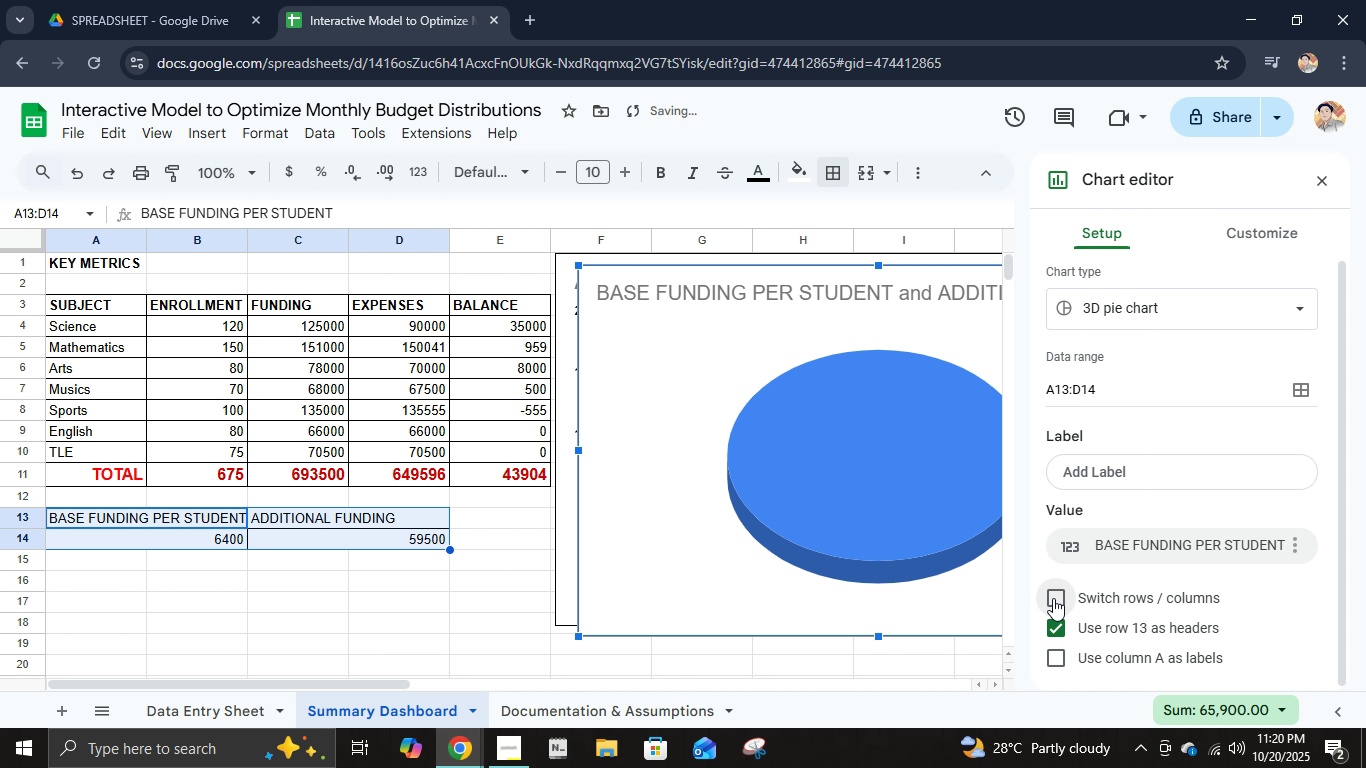 
left_click([1053, 598])
 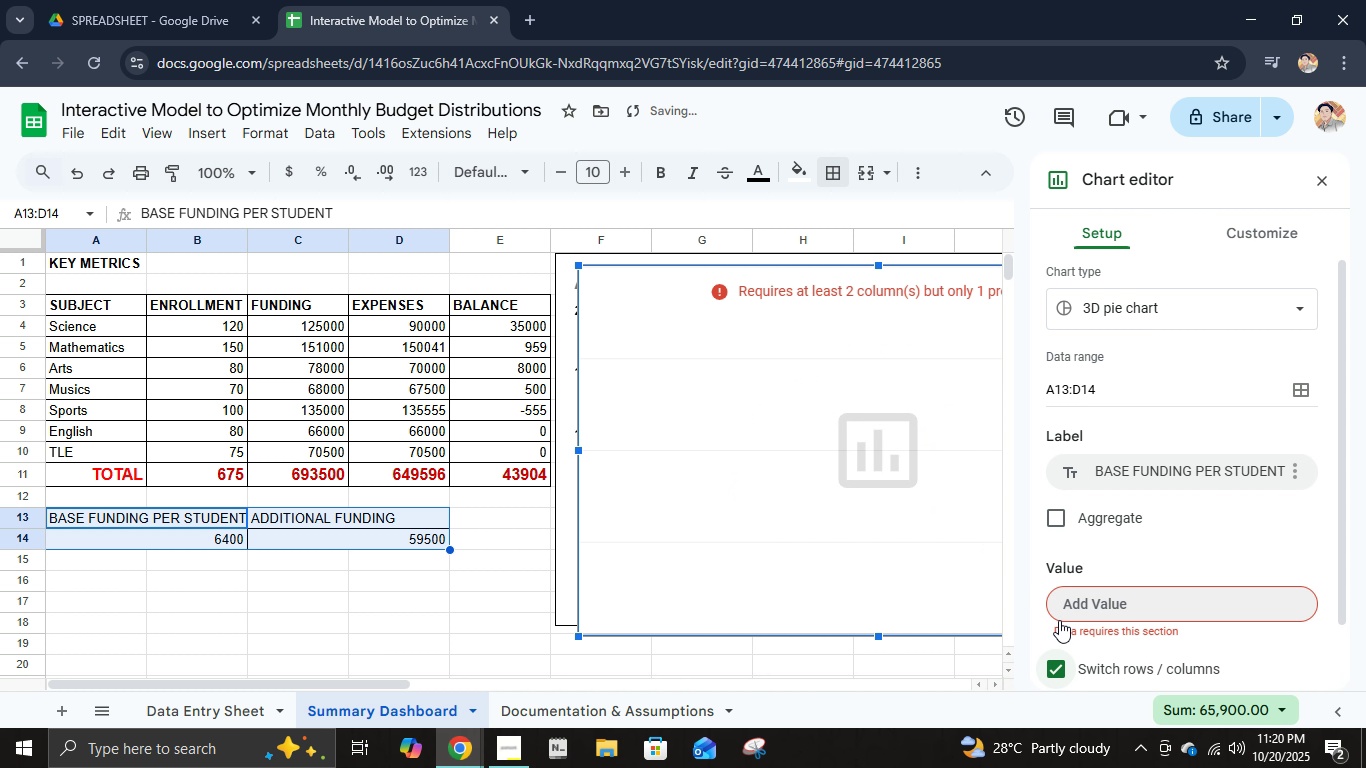 
scroll: coordinate [1059, 620], scroll_direction: down, amount: 1.0
 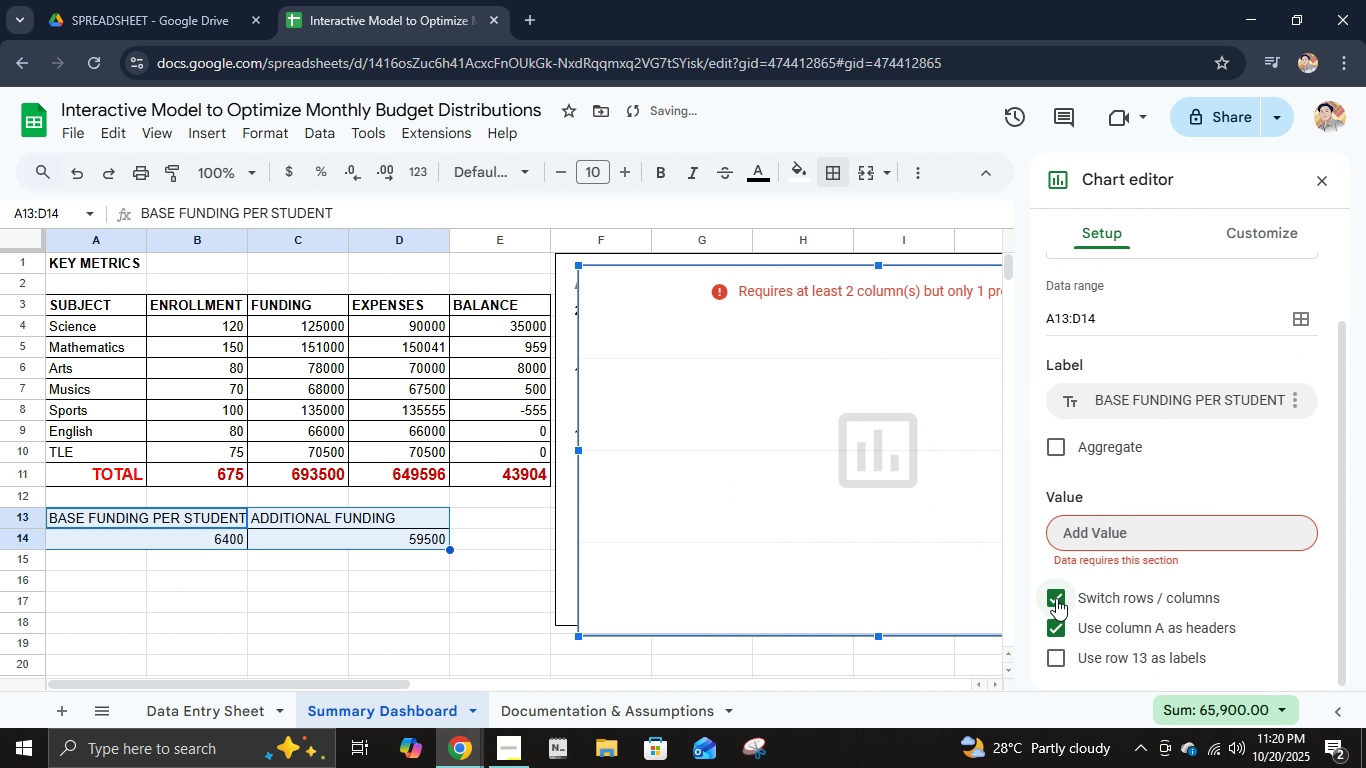 
left_click([1056, 598])
 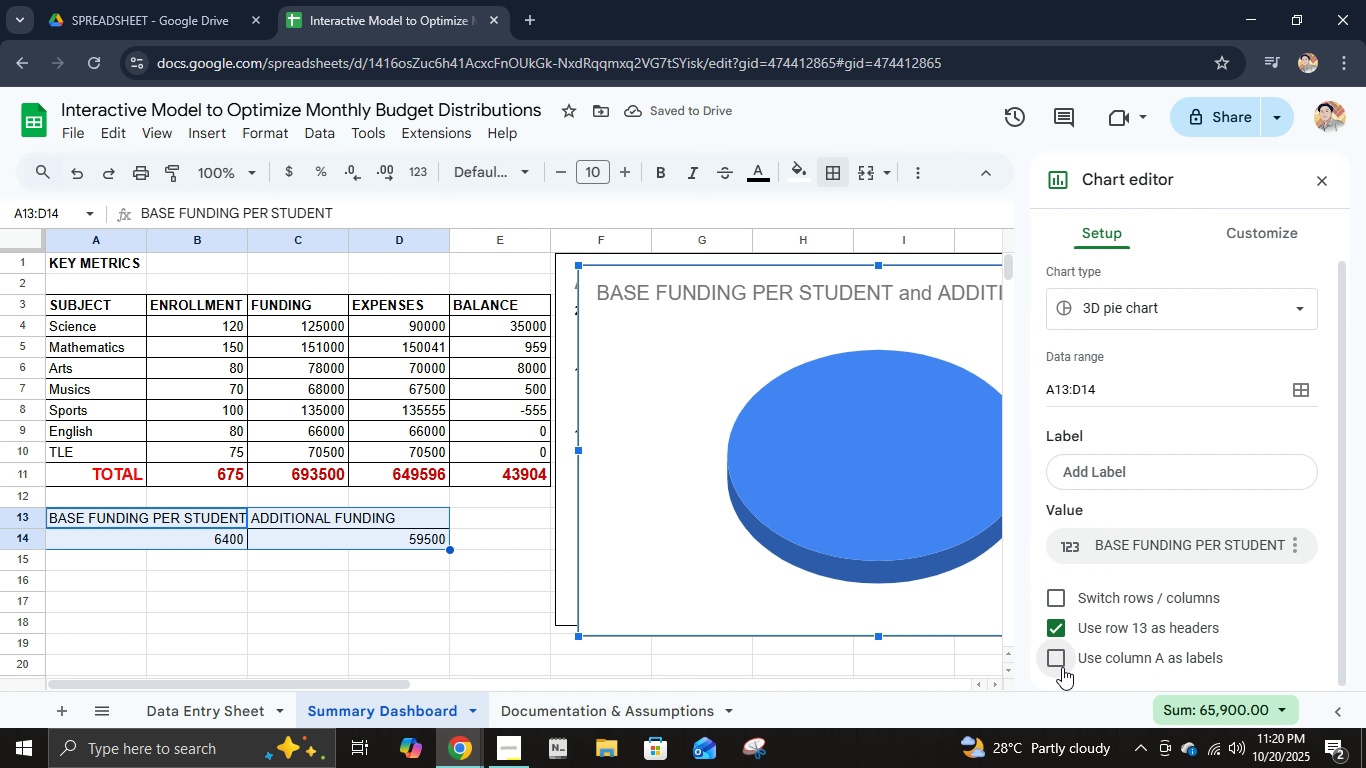 
left_click([1062, 667])
 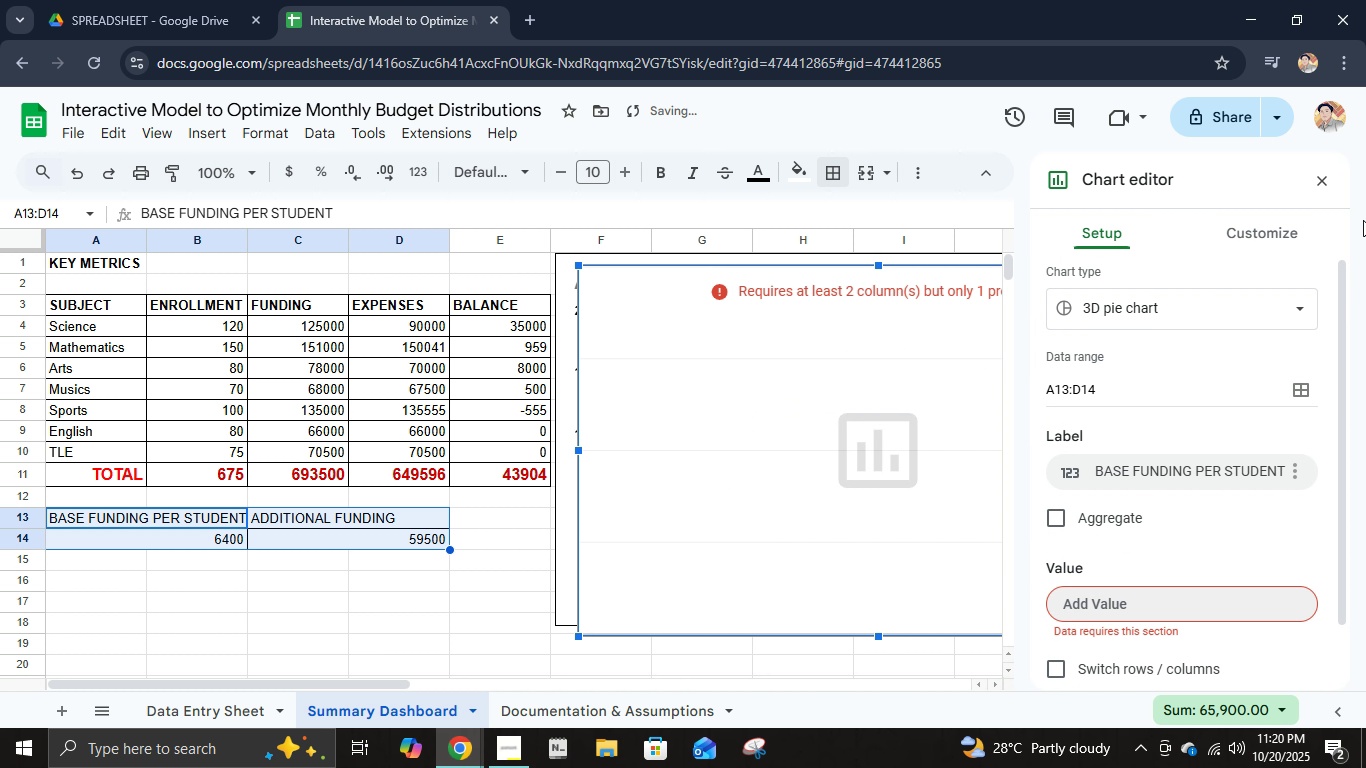 
scroll: coordinate [1330, 187], scroll_direction: down, amount: 1.0
 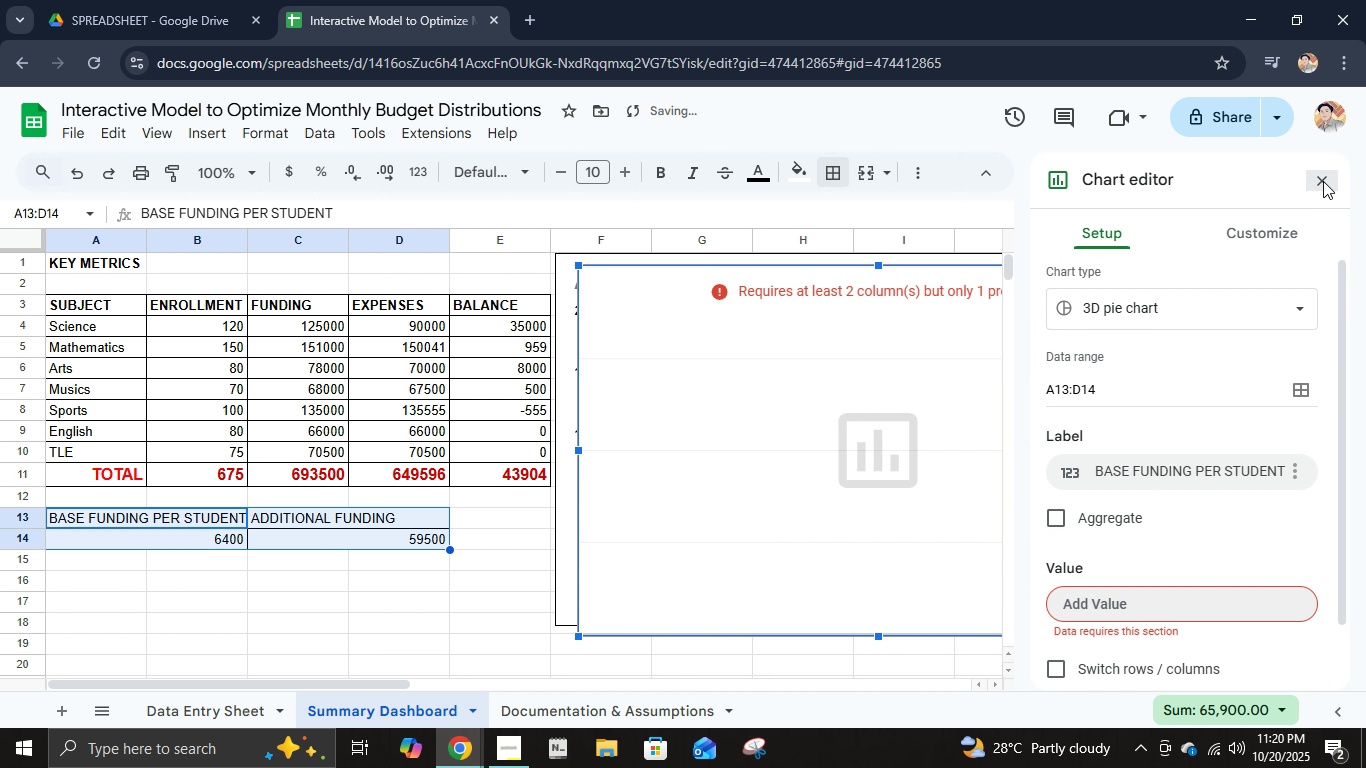 
left_click([1323, 181])
 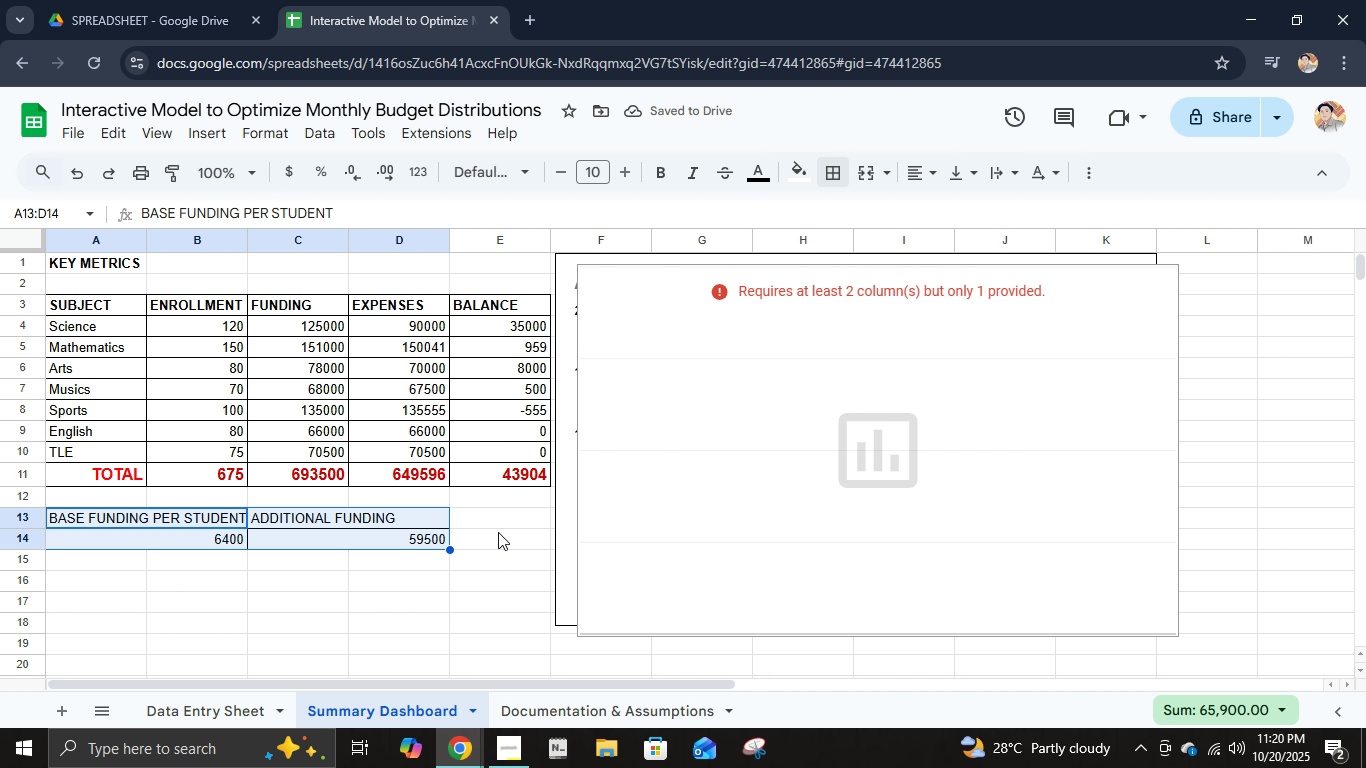 
key(Control+Z)
 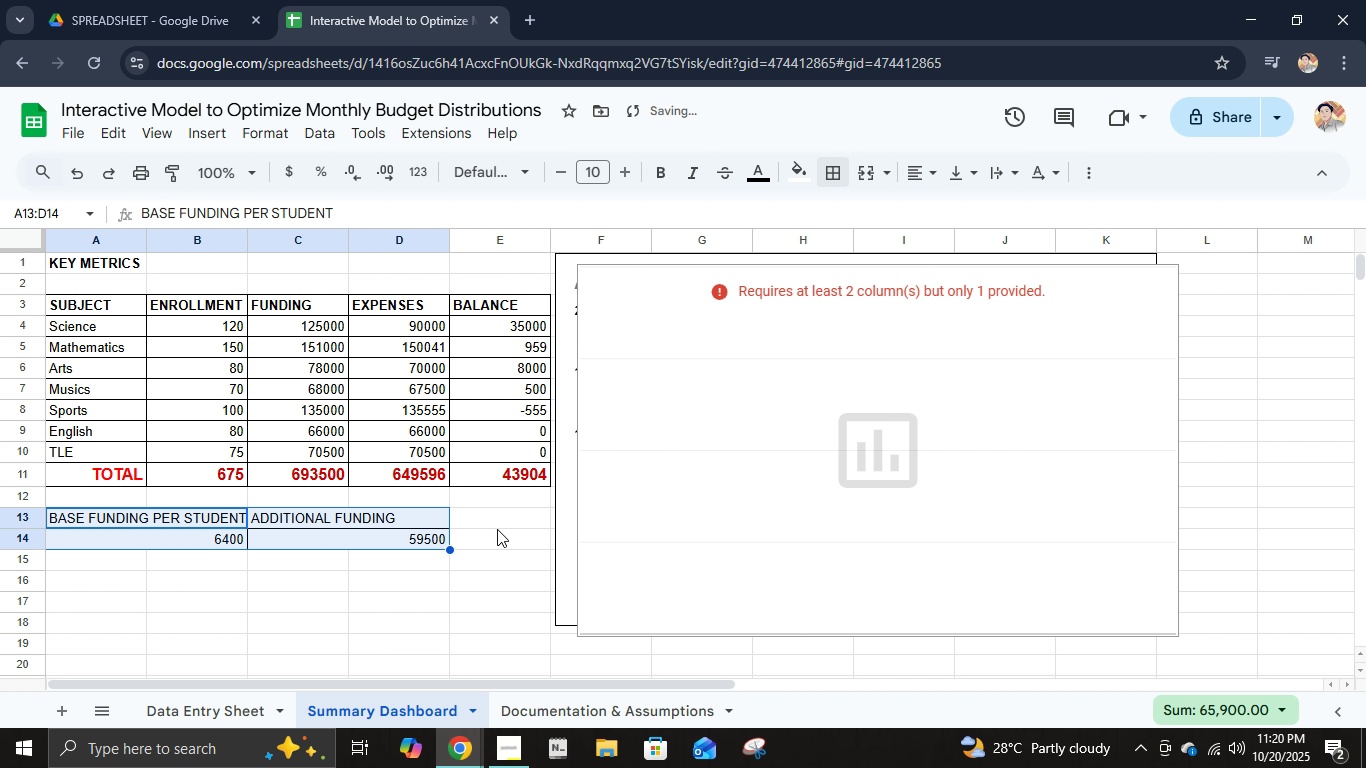 
key(Control+Z)
 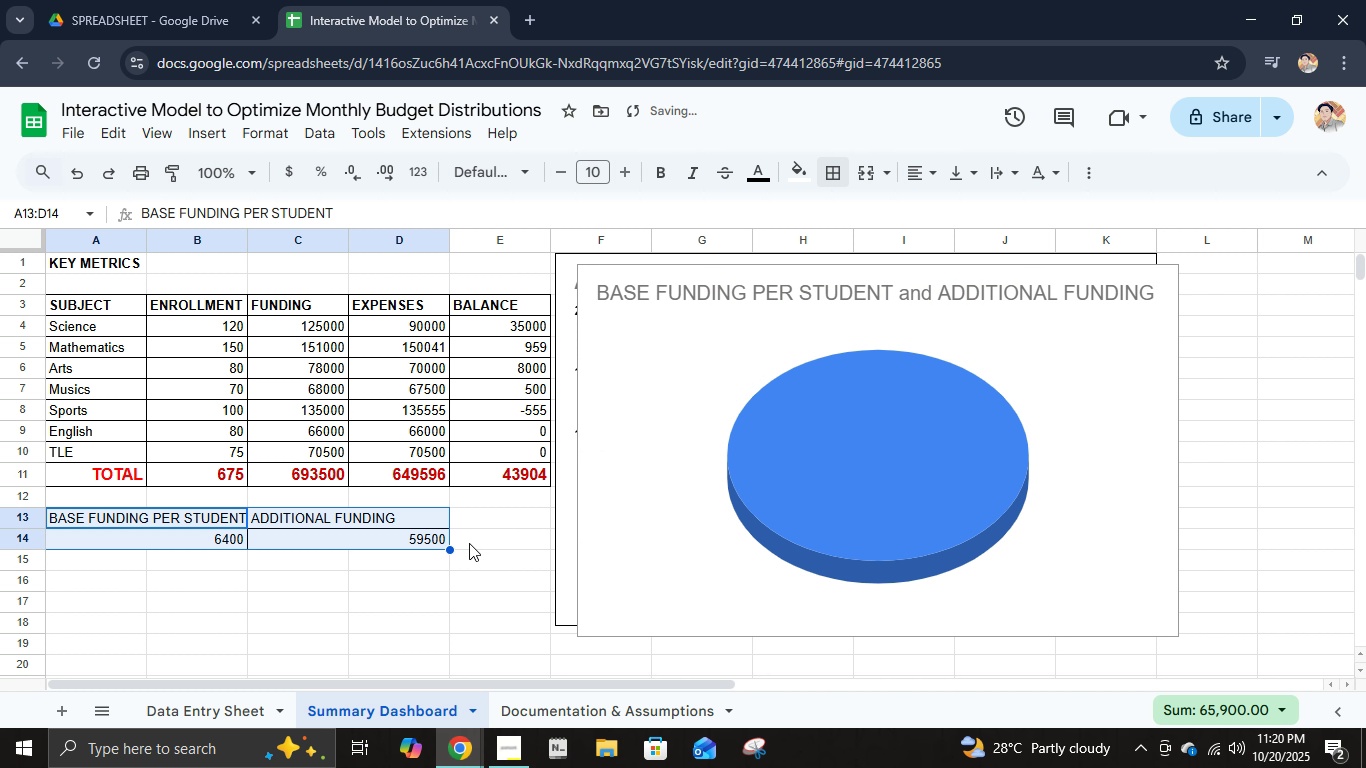 
key(Control+Z)
 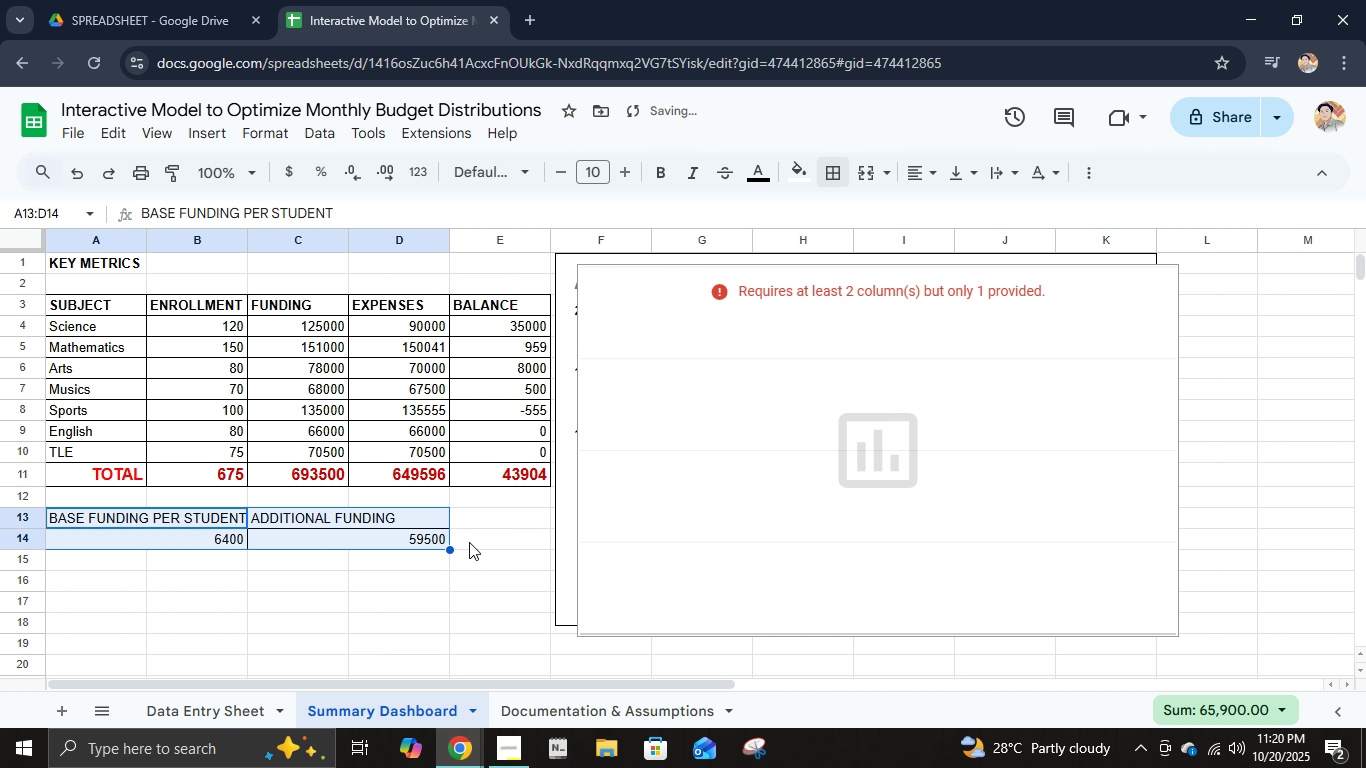 
key(Control+Z)
 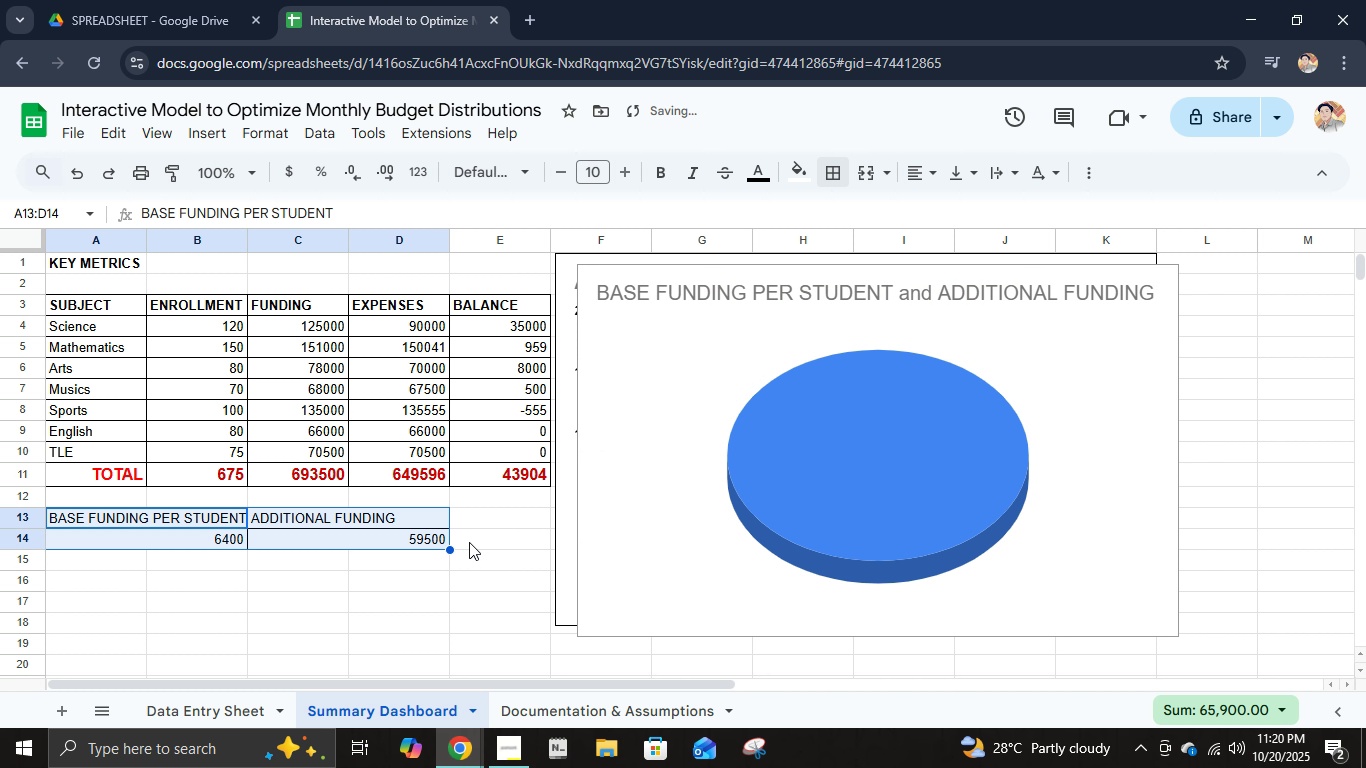 
key(Control+Z)
 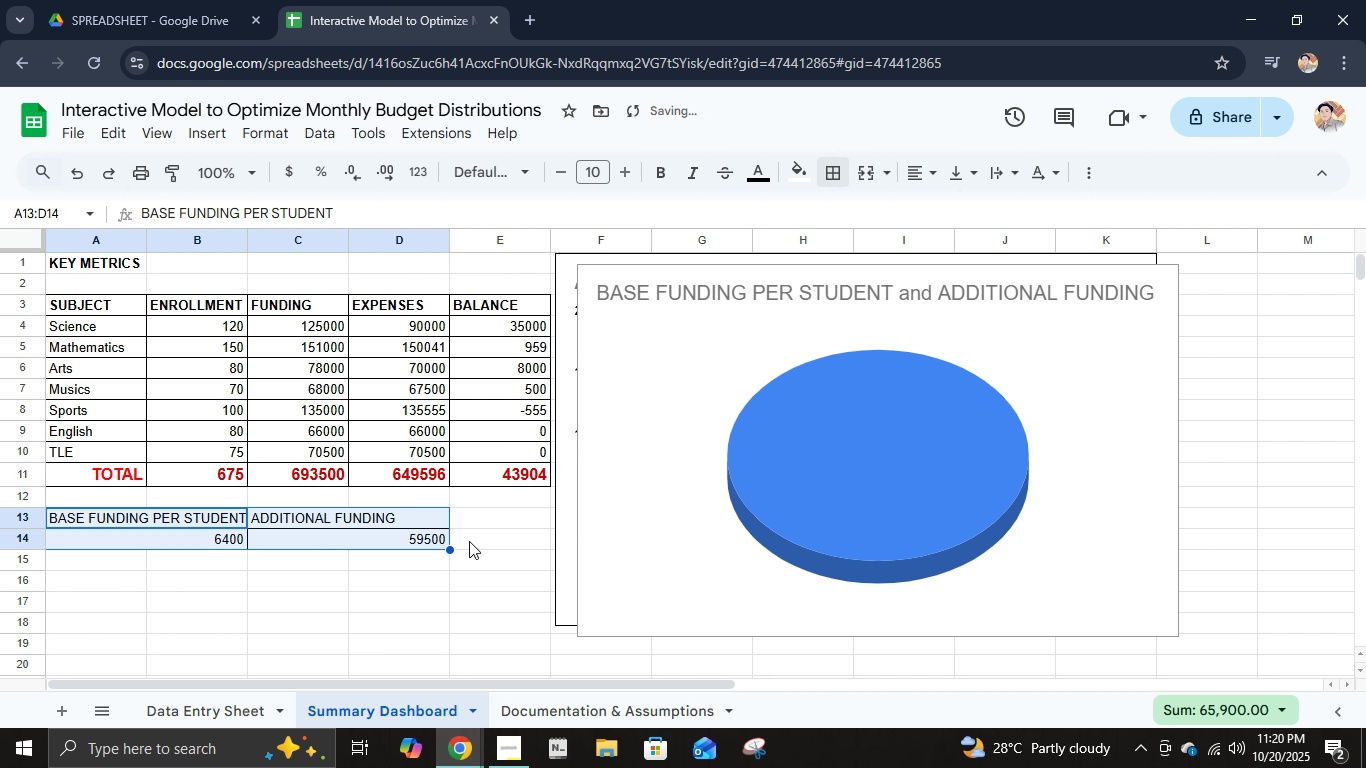 
key(Control+Z)
 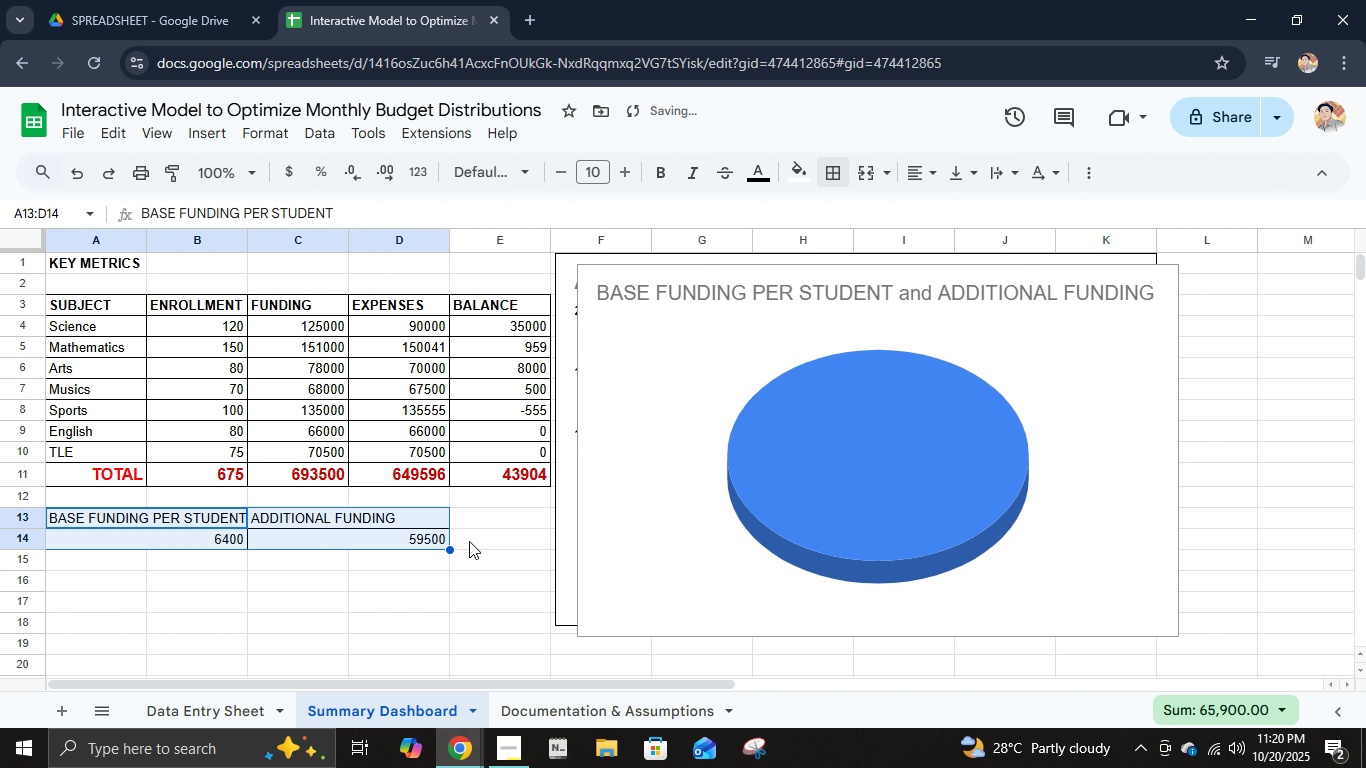 
key(Control+Z)
 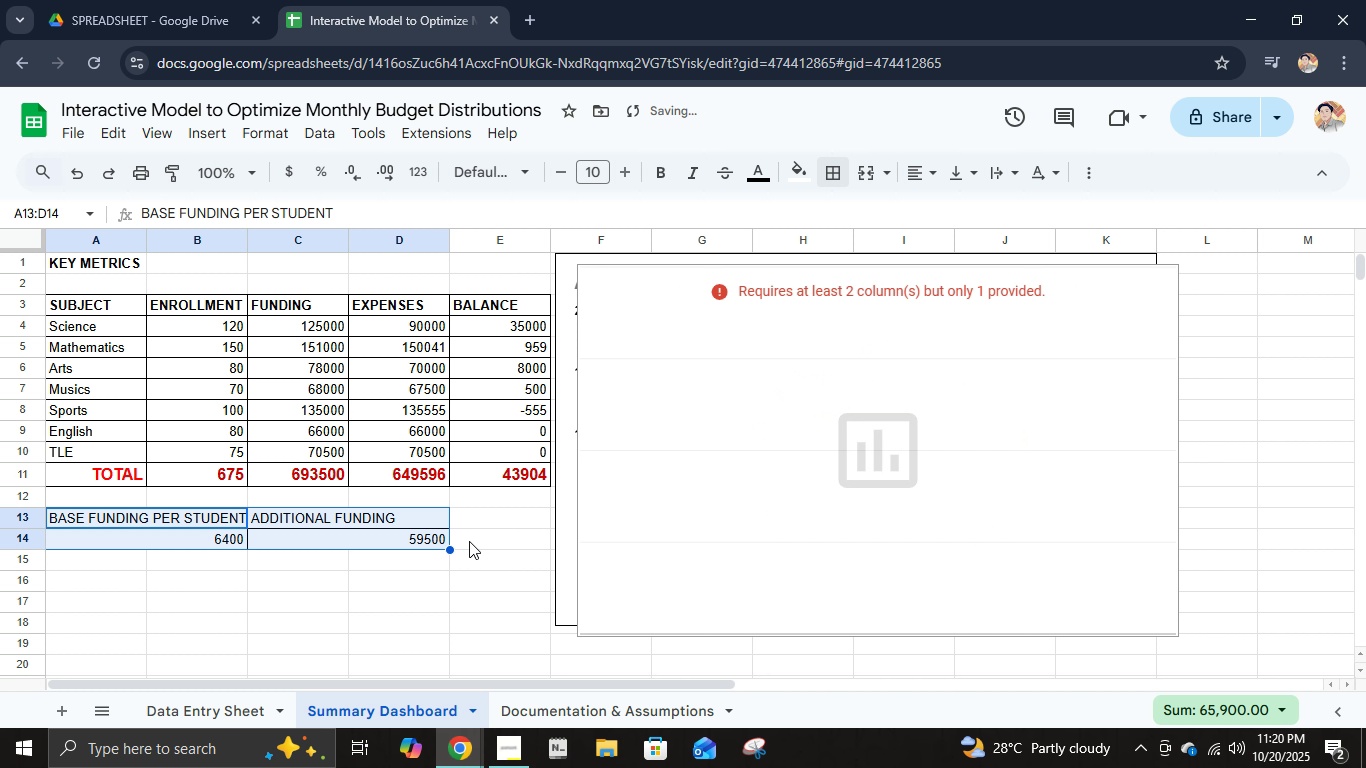 
key(Control+Z)
 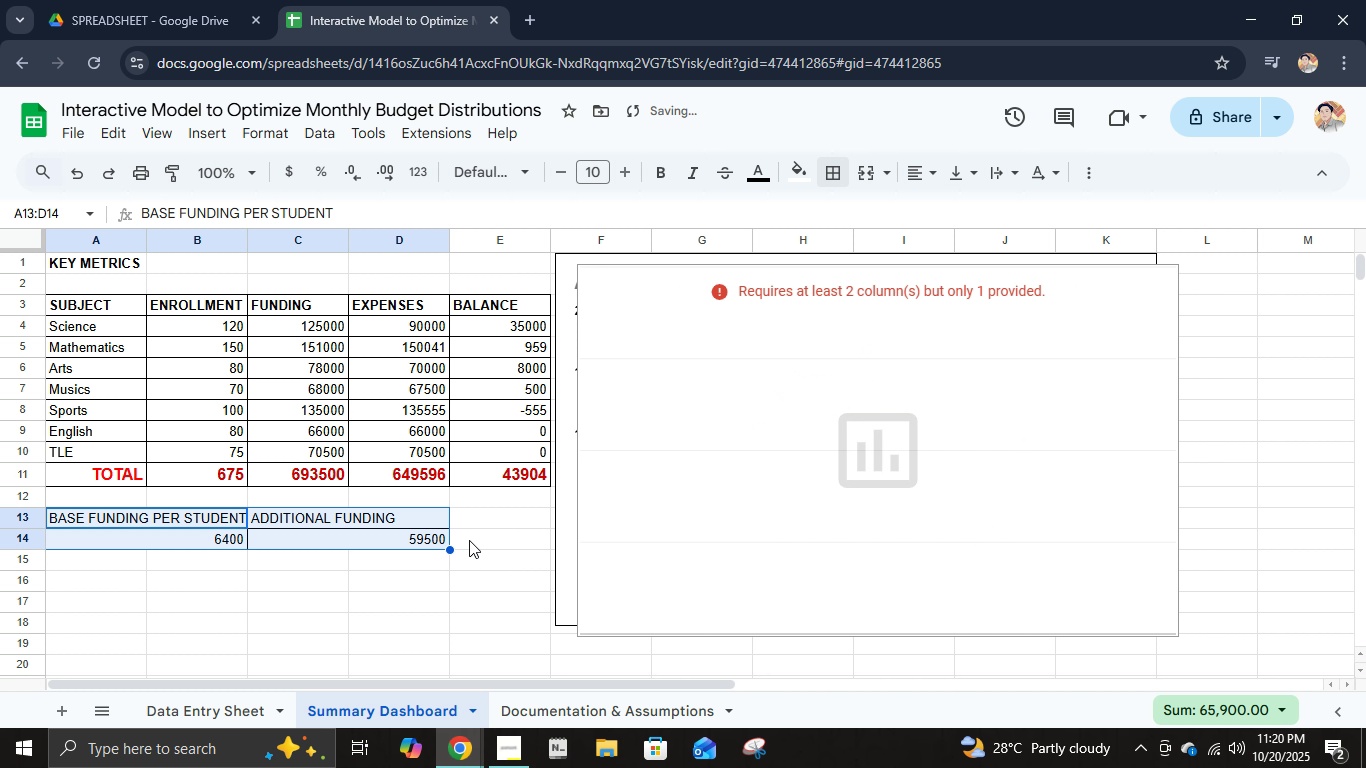 
key(Control+Z)
 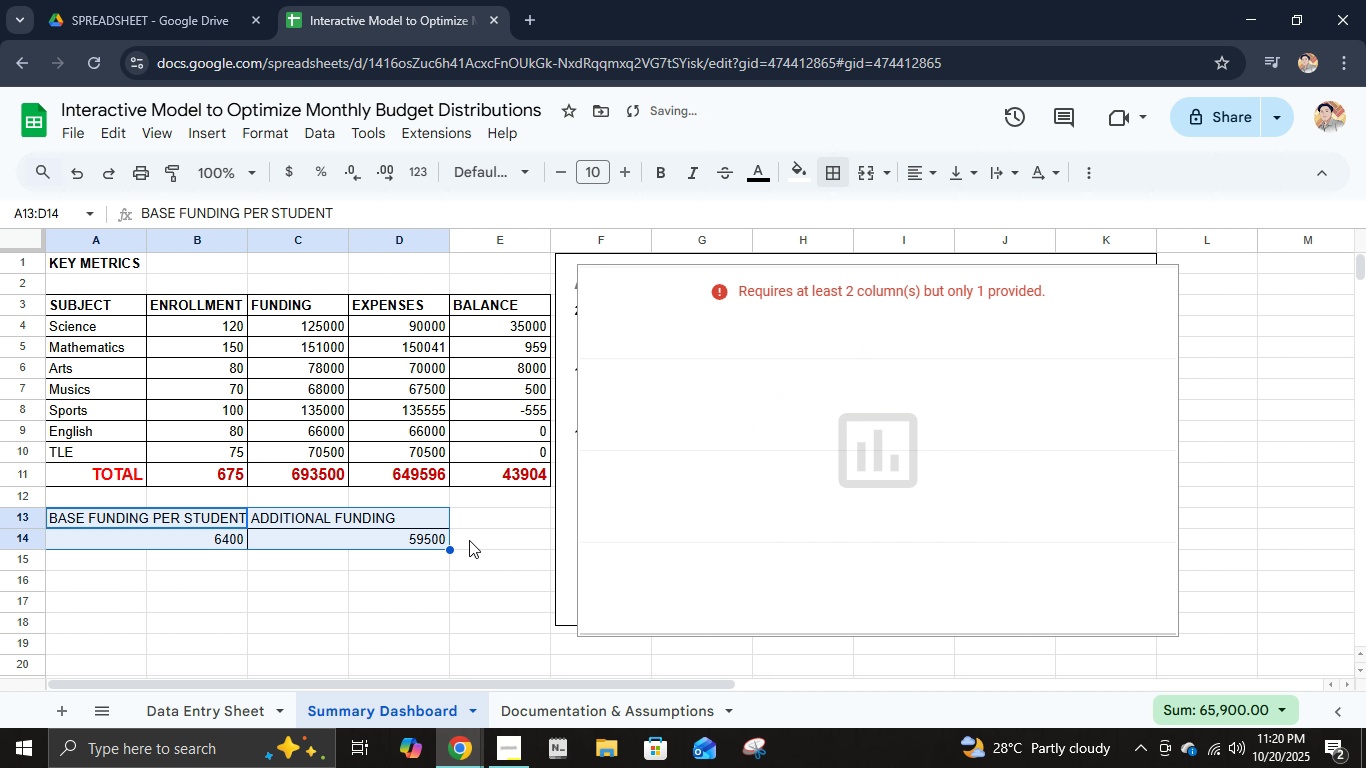 
key(Control+Z)
 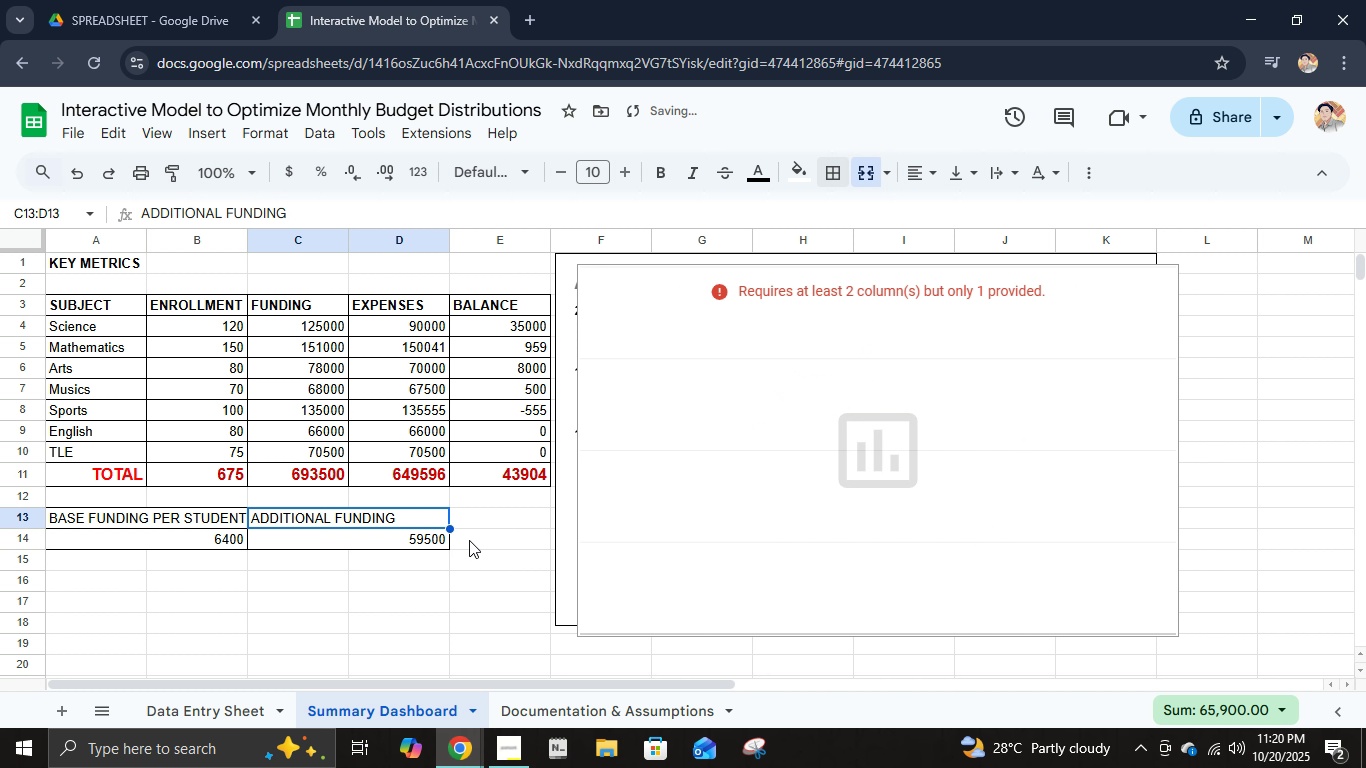 
key(Control+Z)
 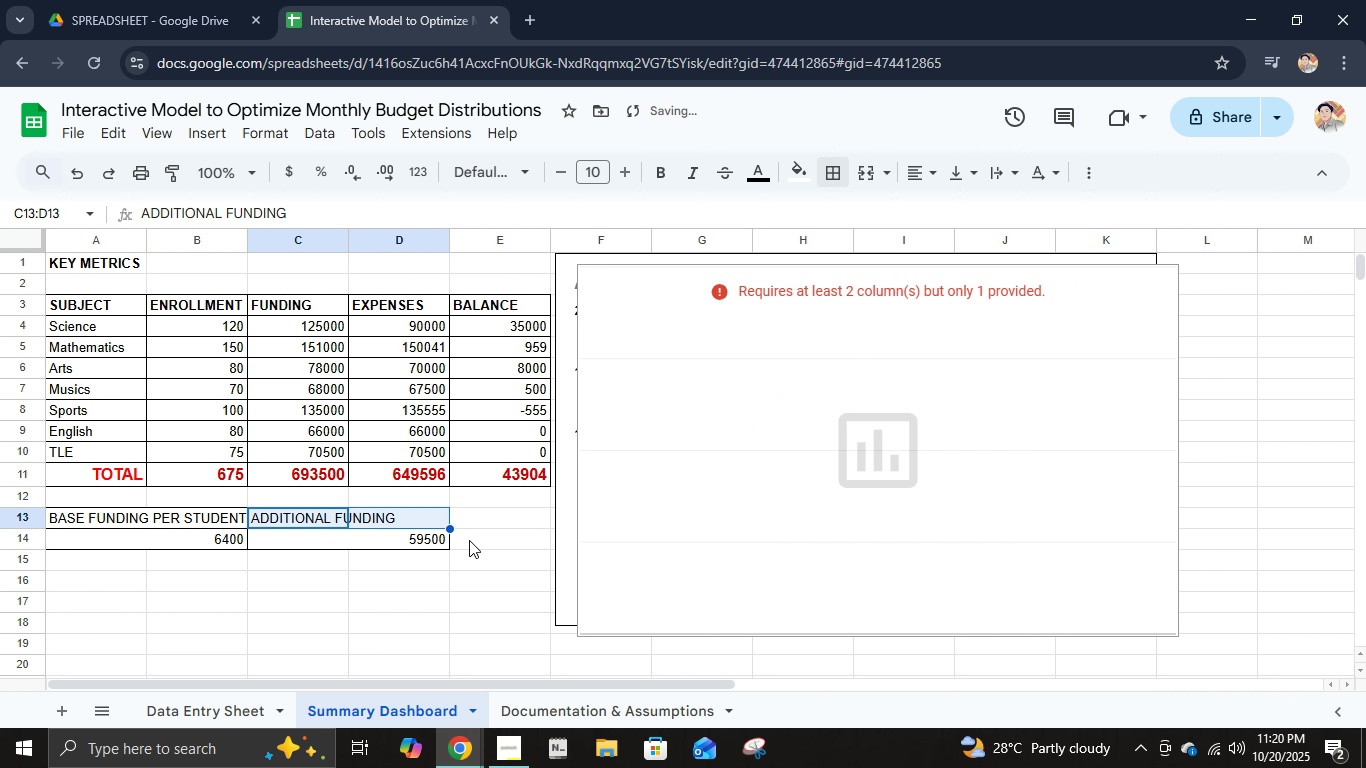 
key(Control+Z)
 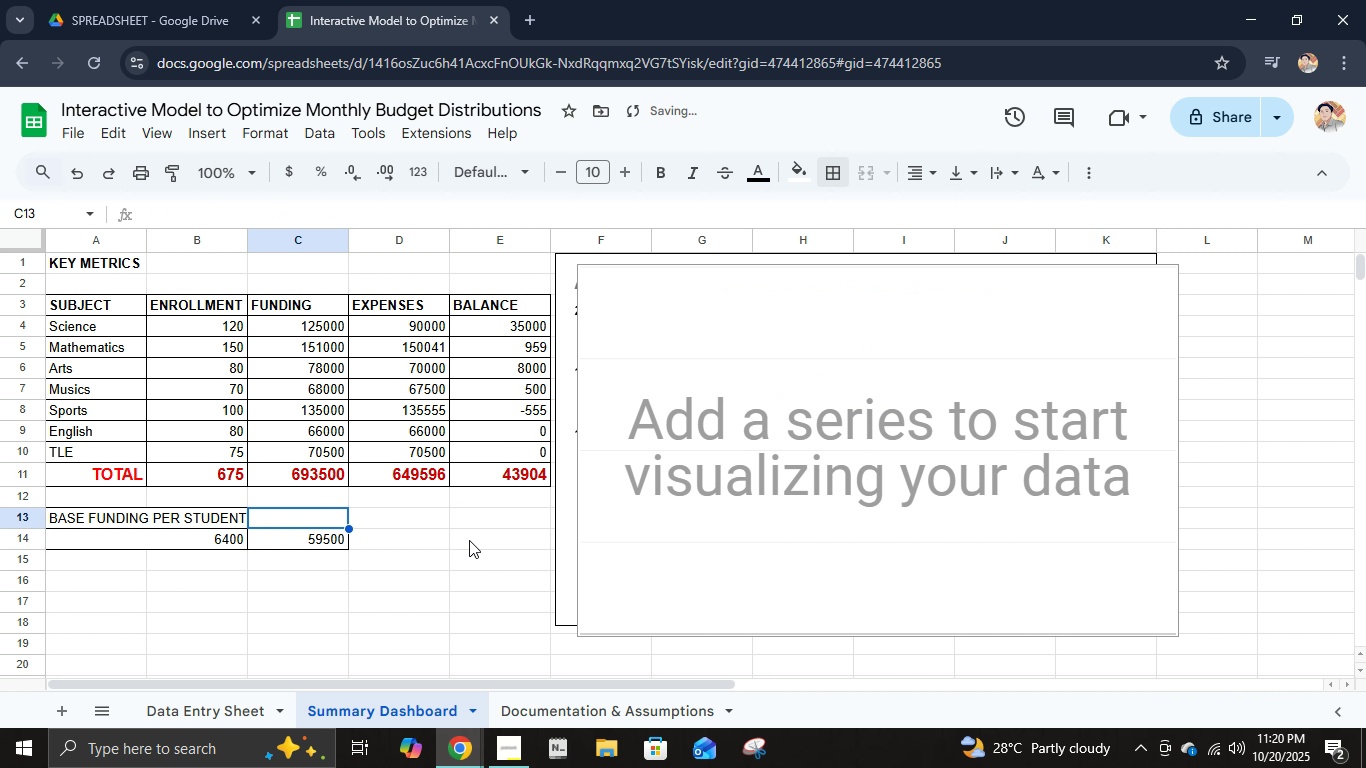 
key(Control+Z)
 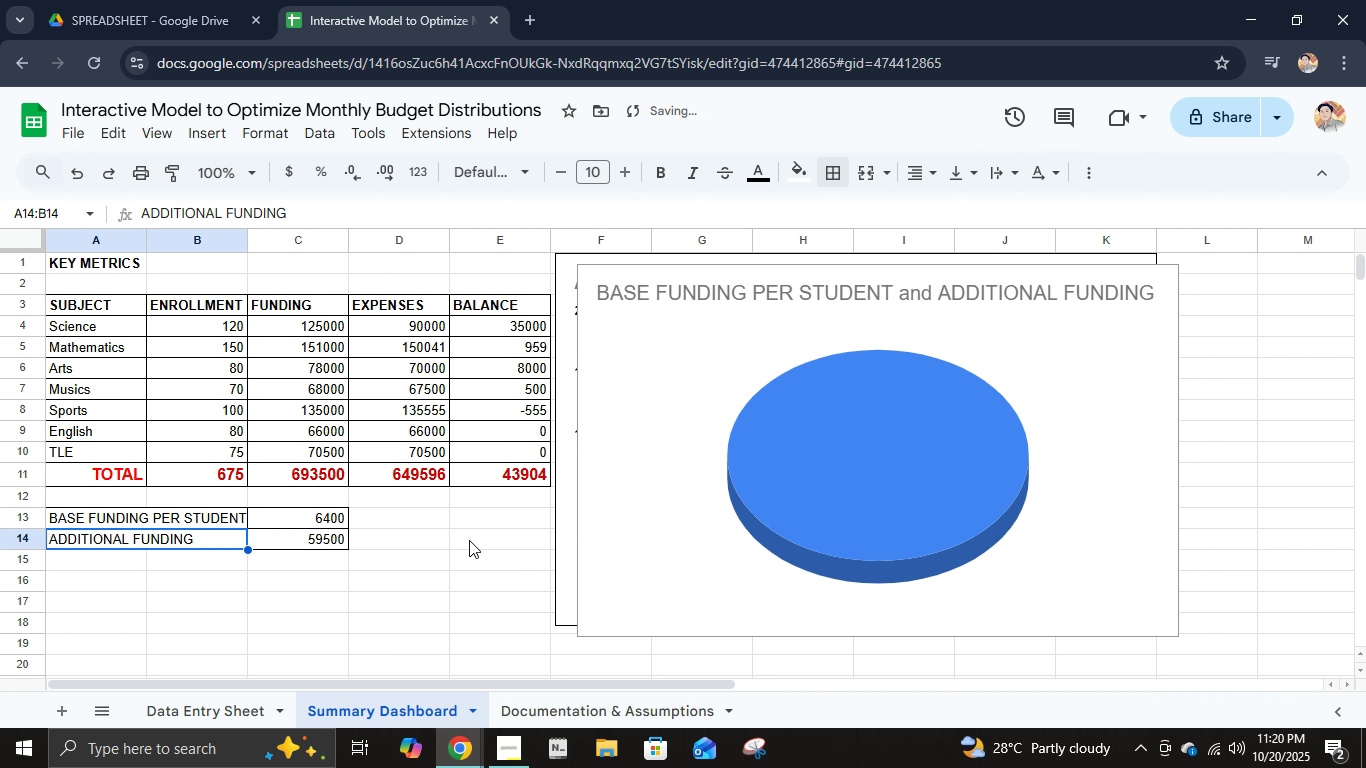 
key(Control+Z)
 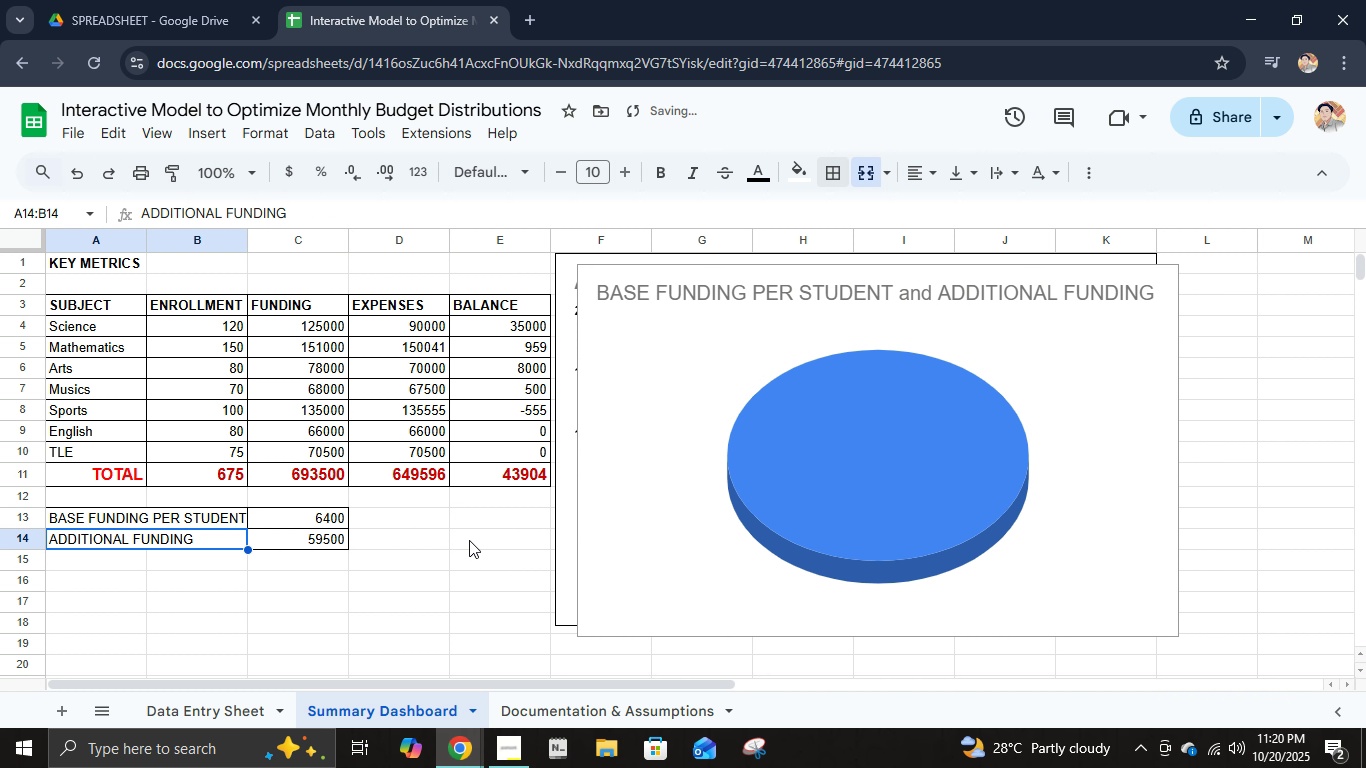 
key(Control+Z)
 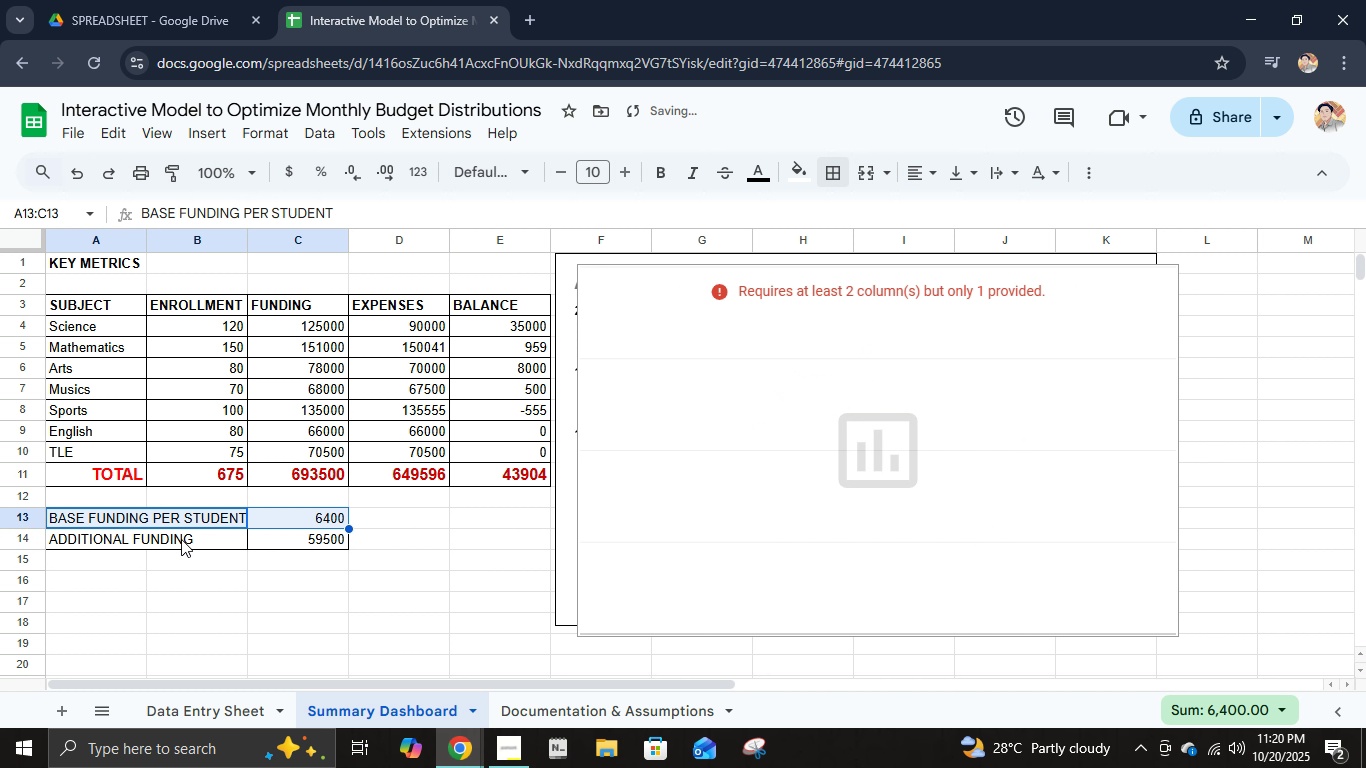 
left_click([181, 539])
 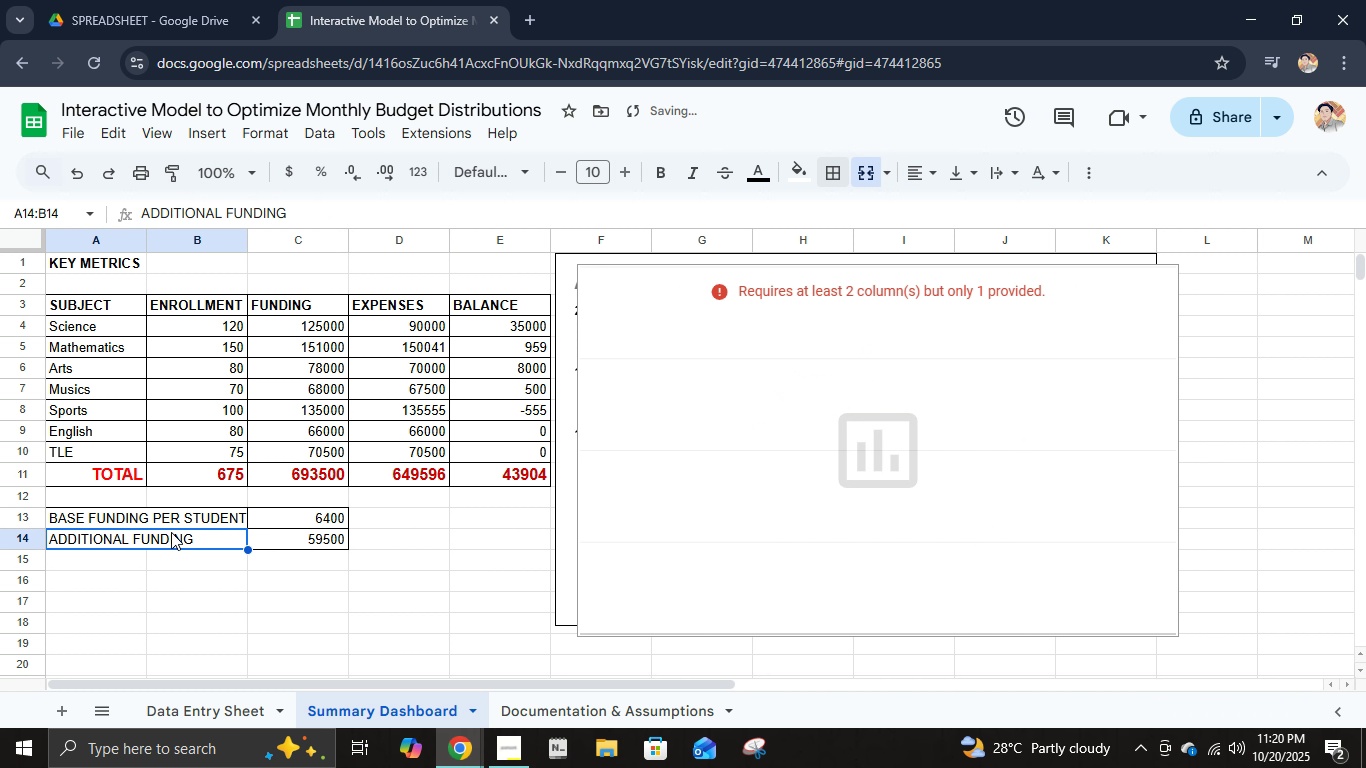 
hold_key(key=ControlLeft, duration=0.3)
 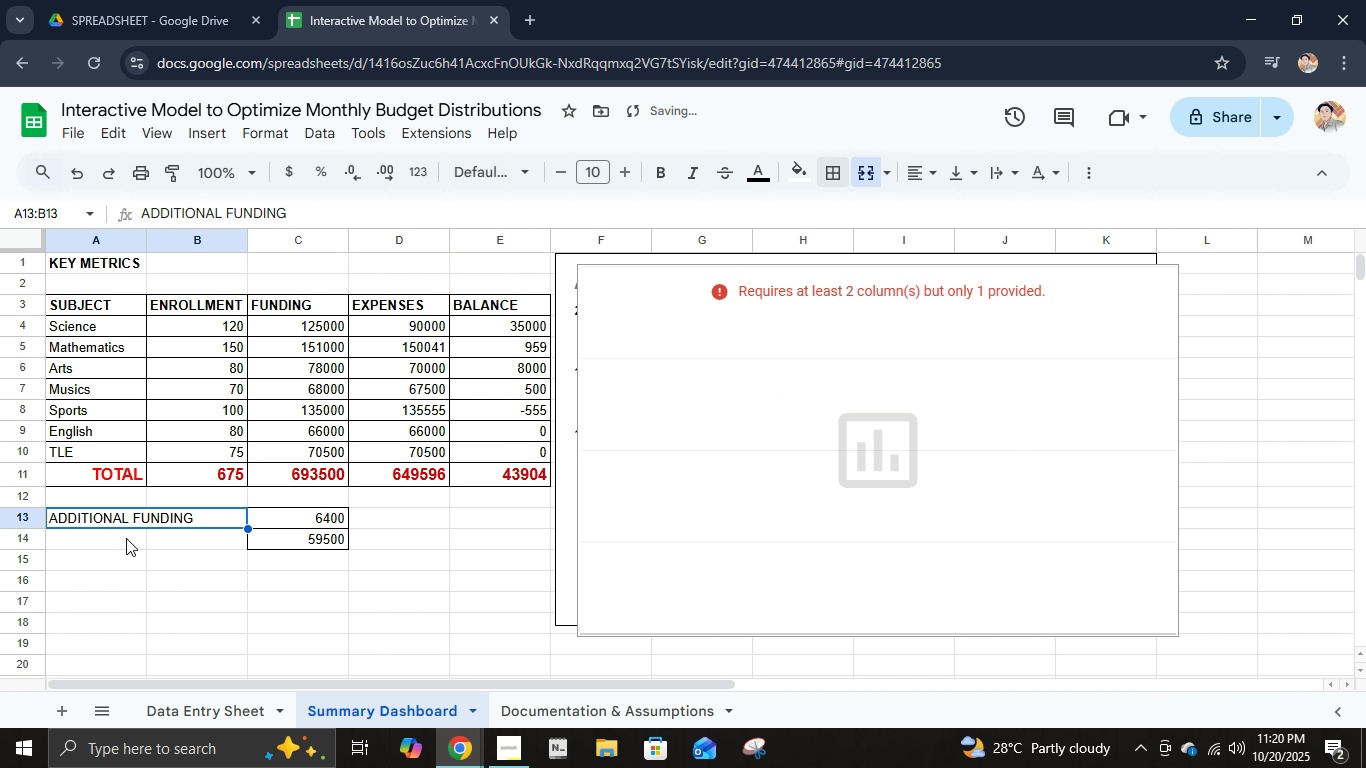 
key(Control+Z)
 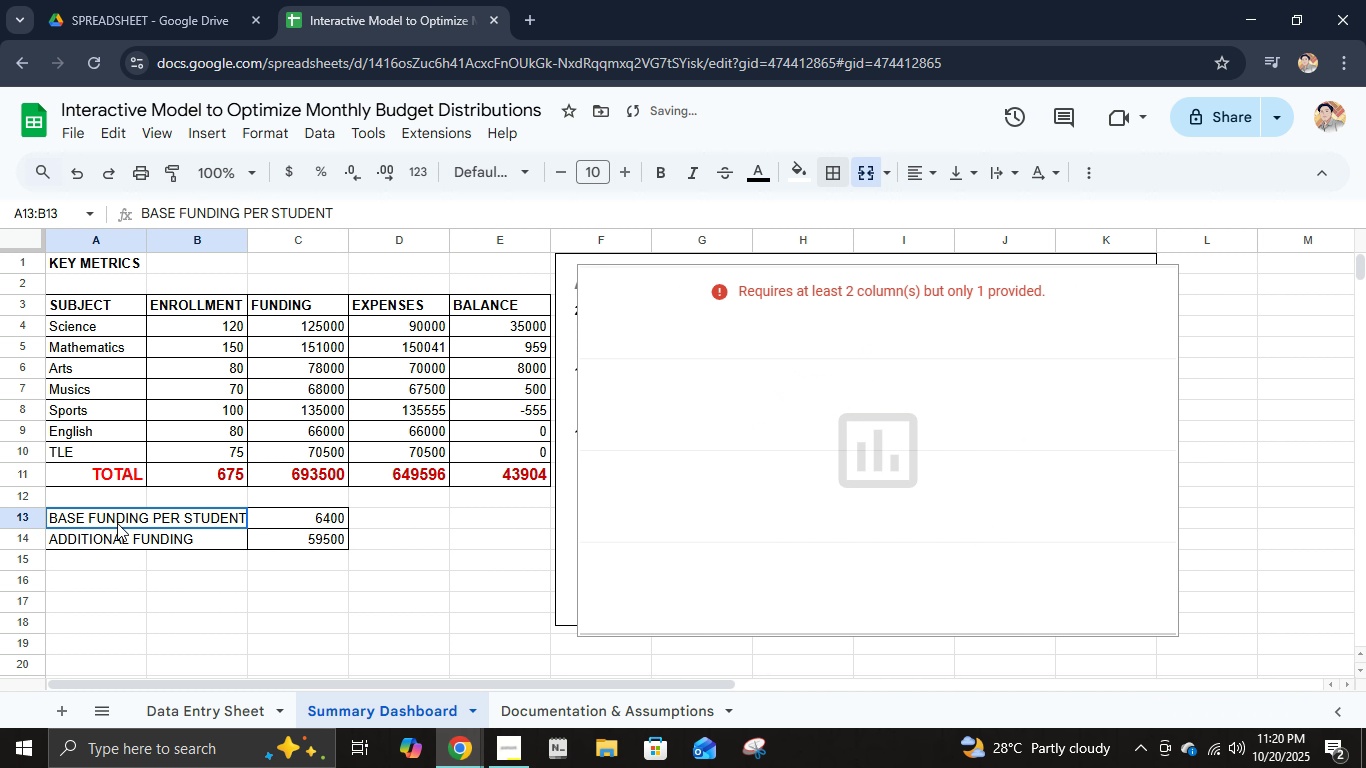 
left_click([117, 523])
 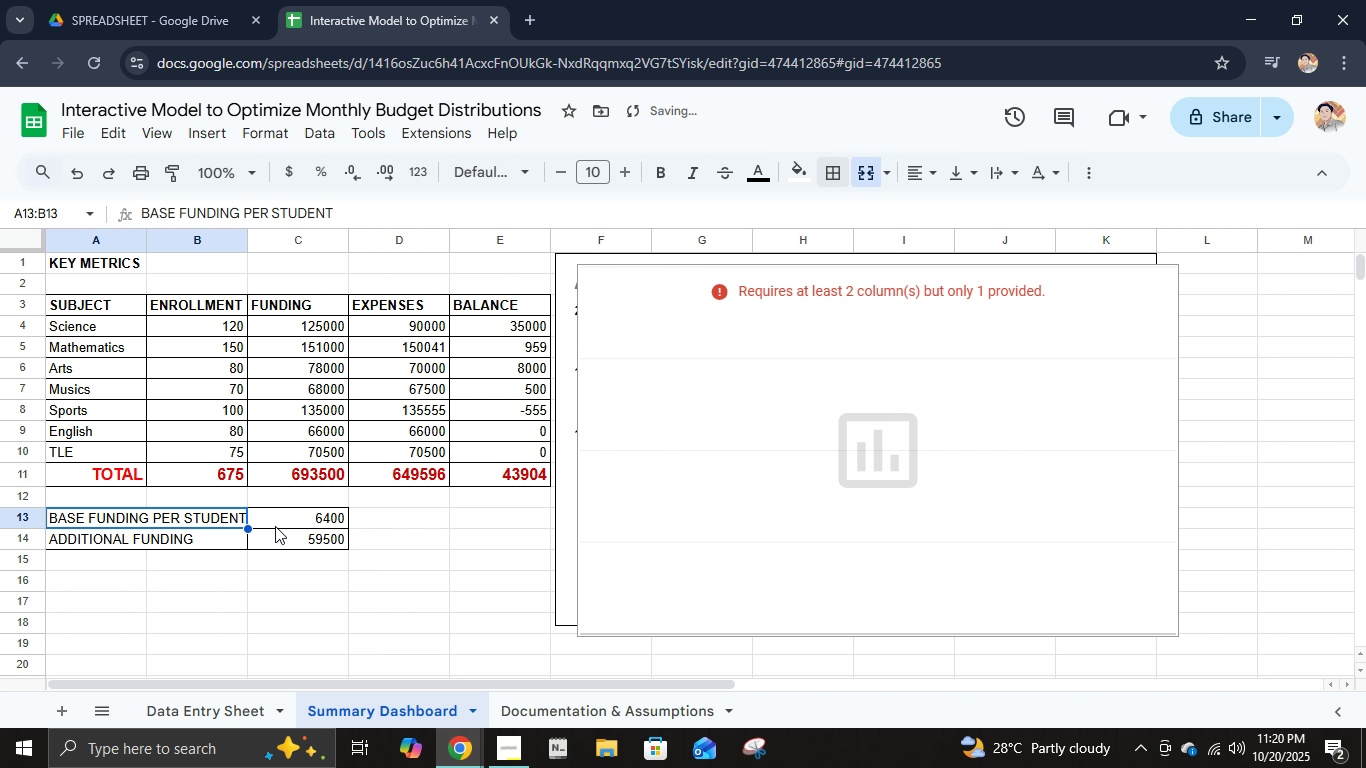 
left_click([278, 527])
 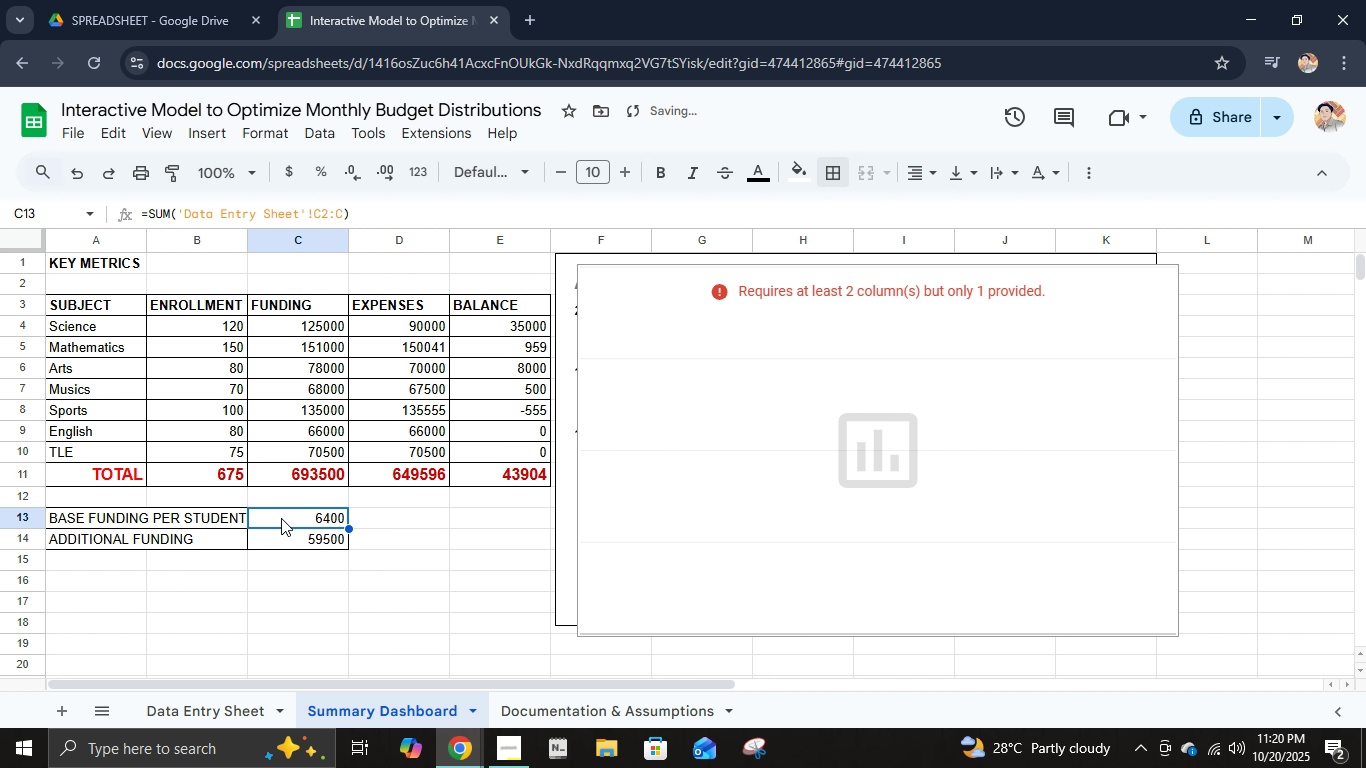 
left_click([281, 518])
 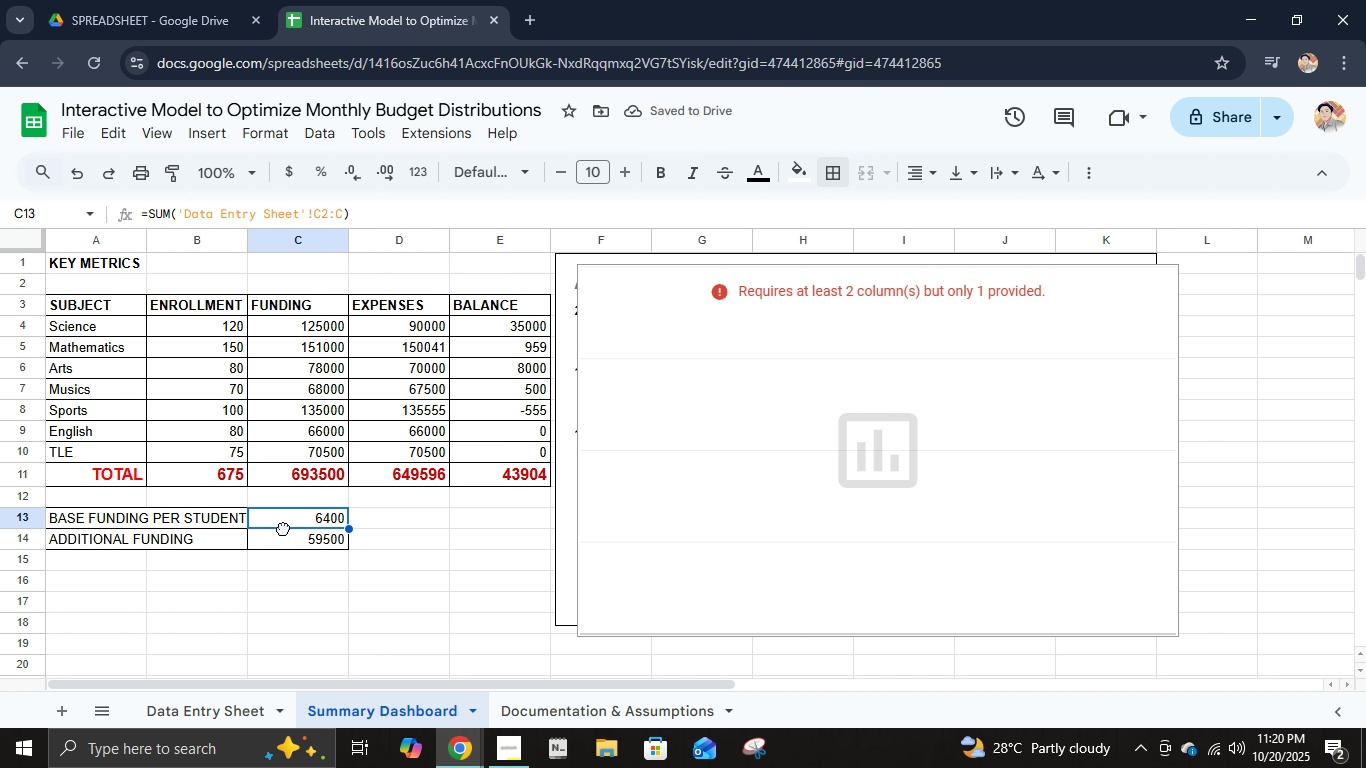 
left_click_drag(start_coordinate=[283, 528], to_coordinate=[215, 521])
 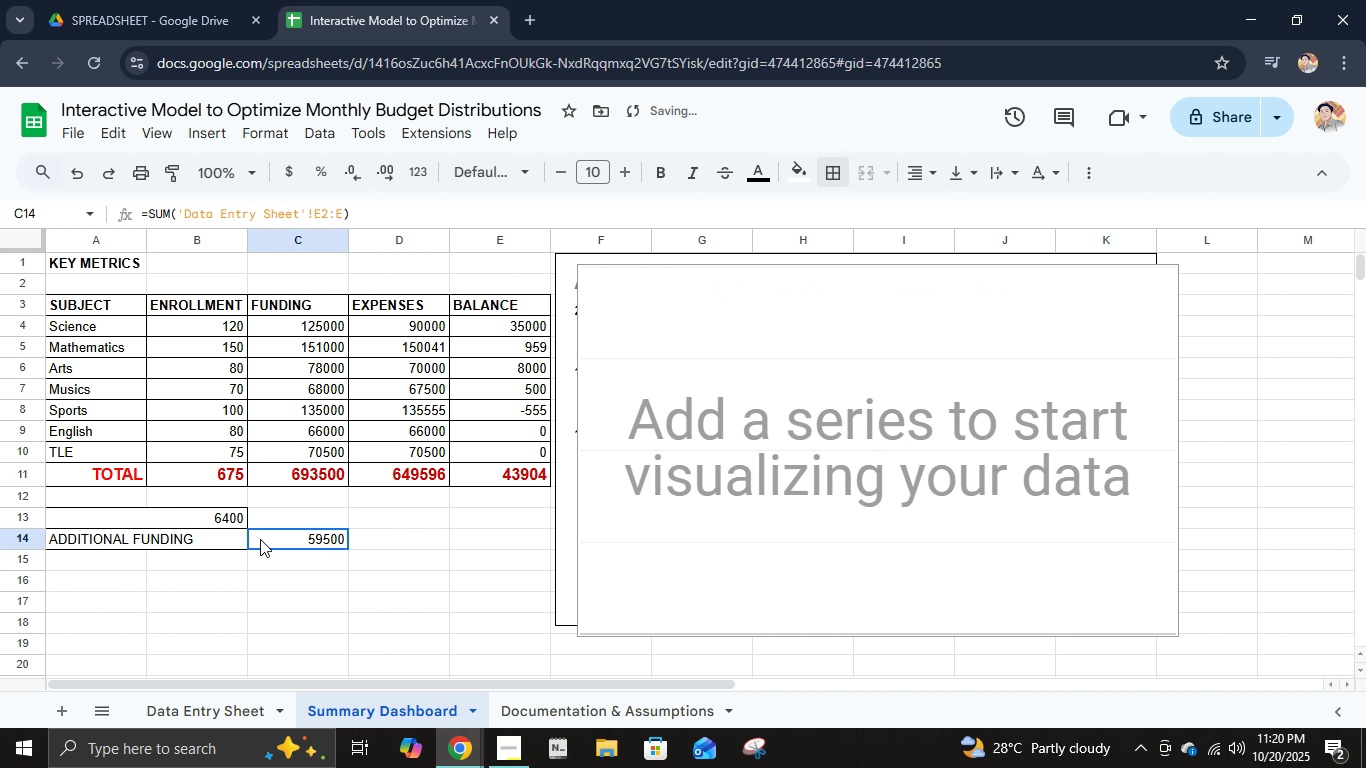 
left_click([260, 539])
 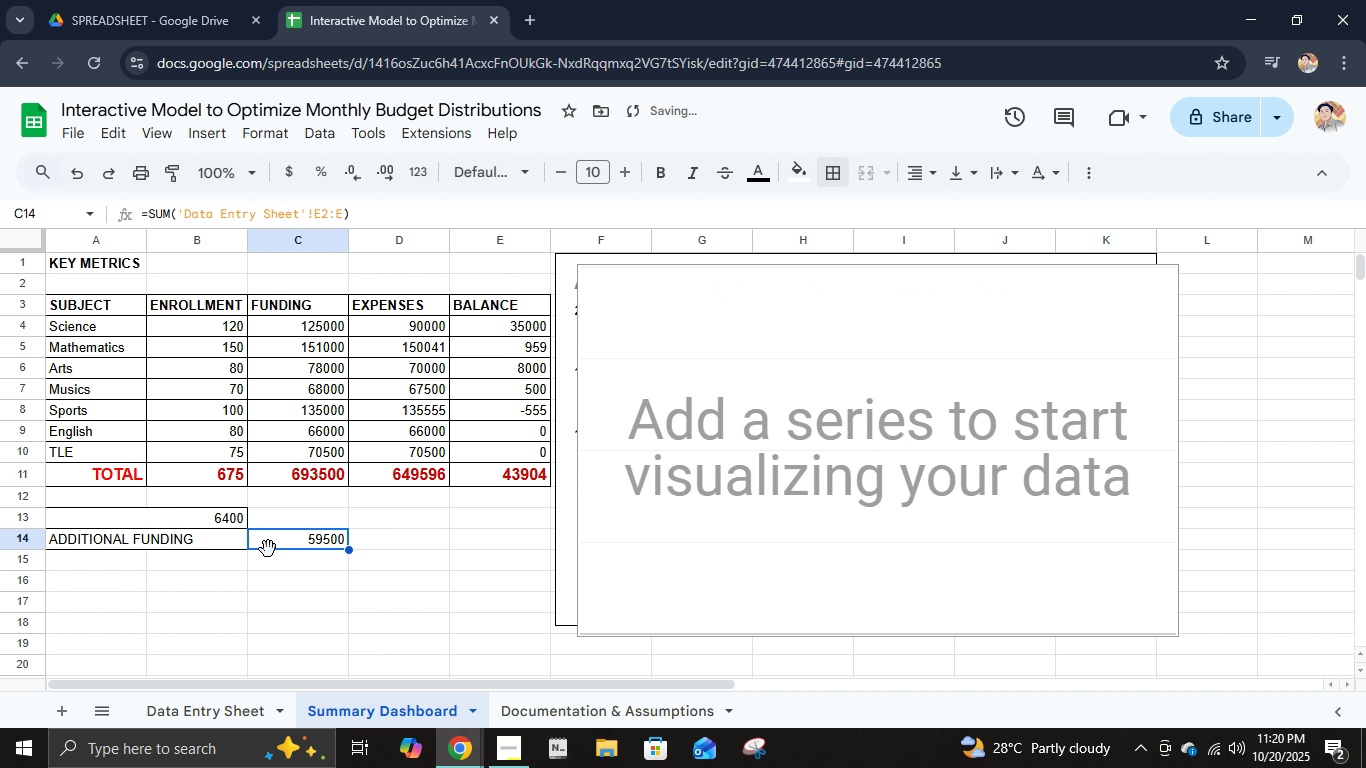 
key(Control+ControlLeft)
 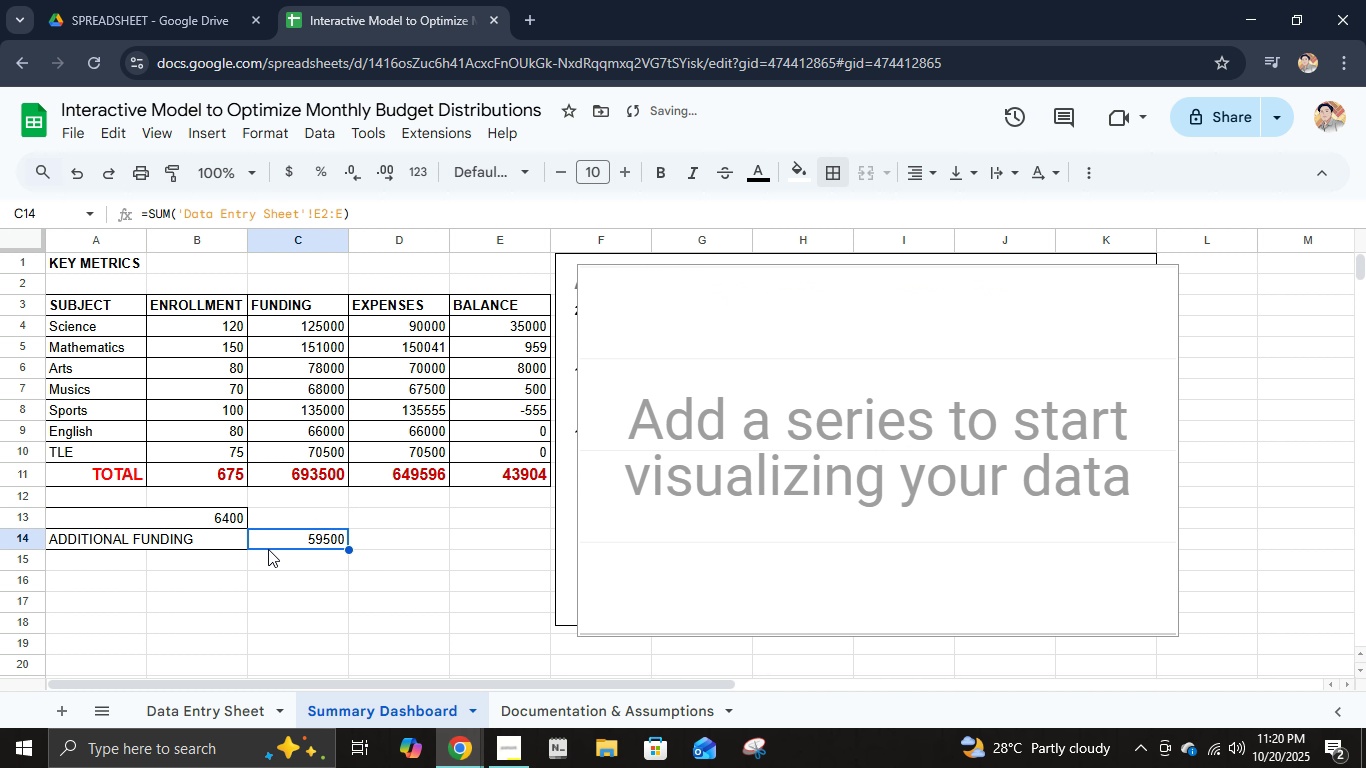 
key(Control+Z)
 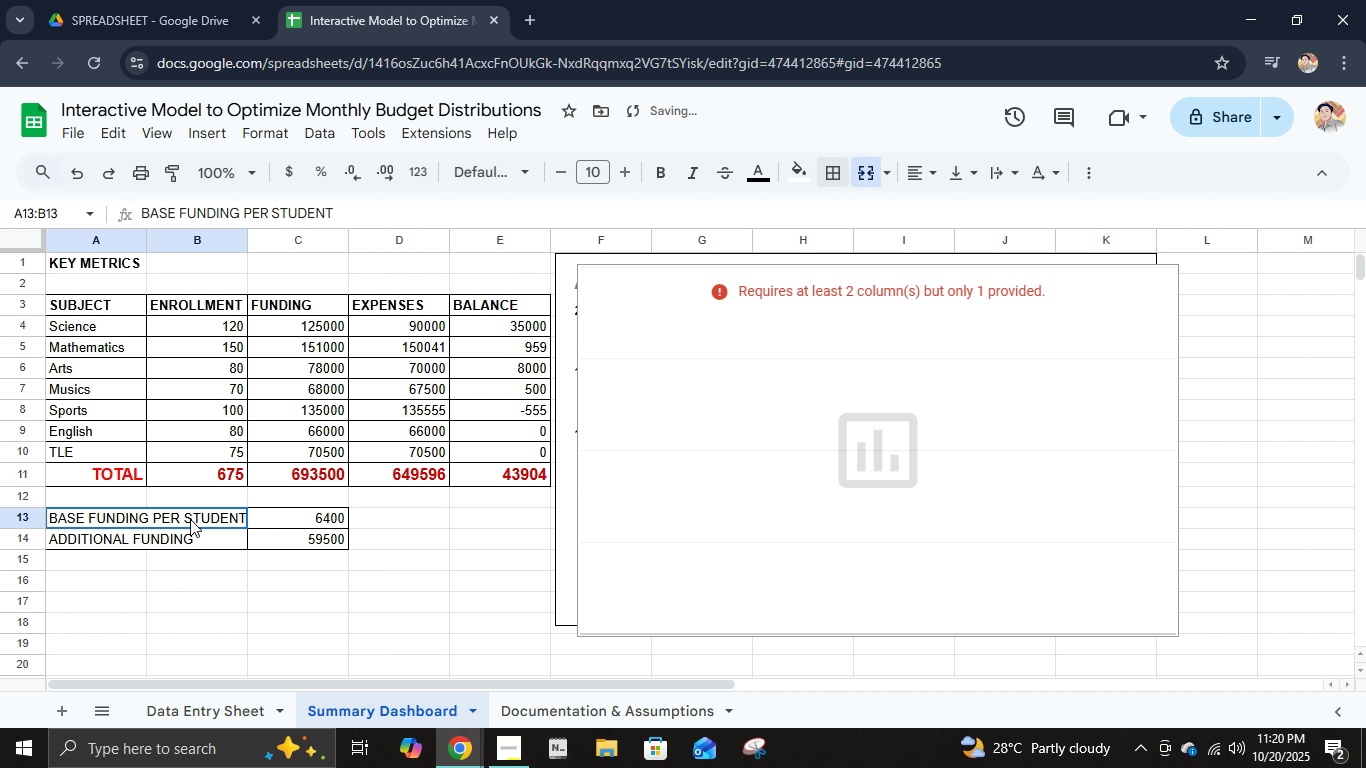 
left_click([190, 519])
 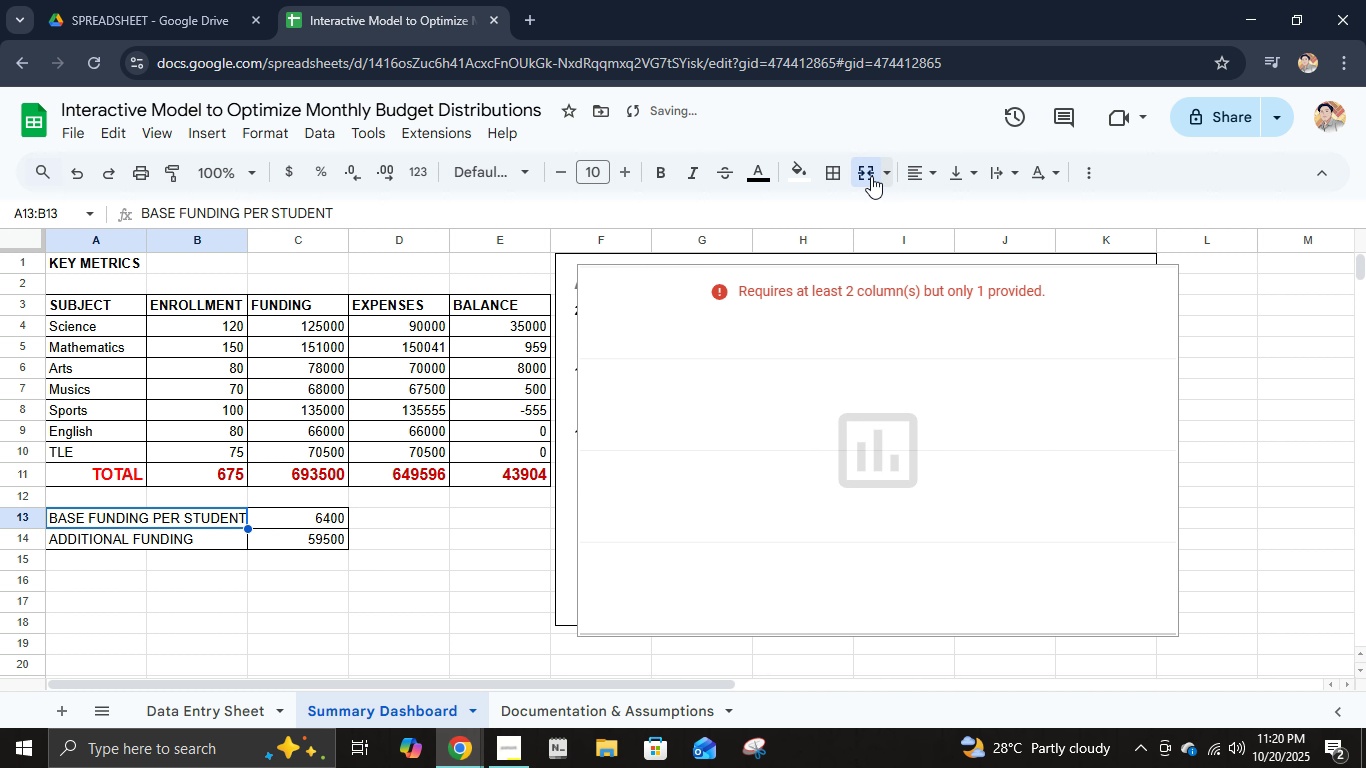 
left_click([860, 176])
 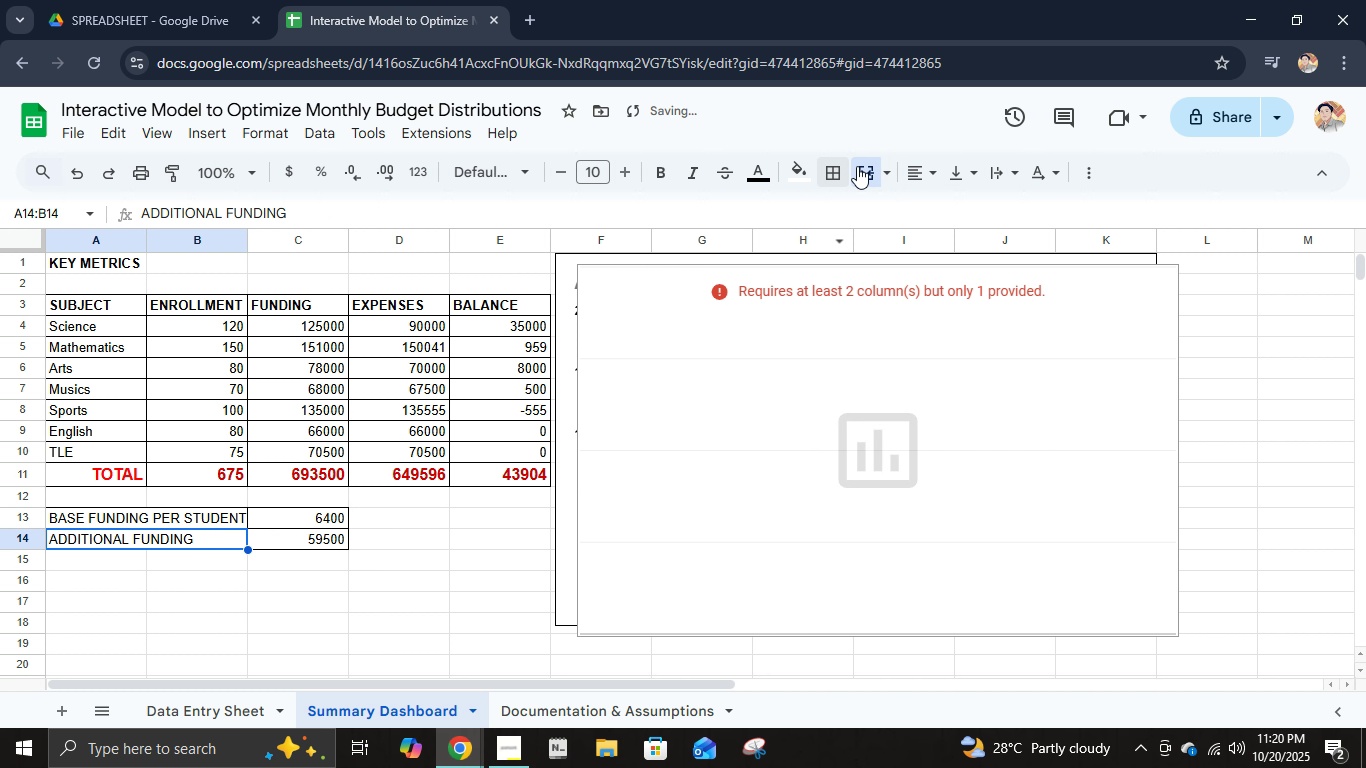 
left_click([866, 163])
 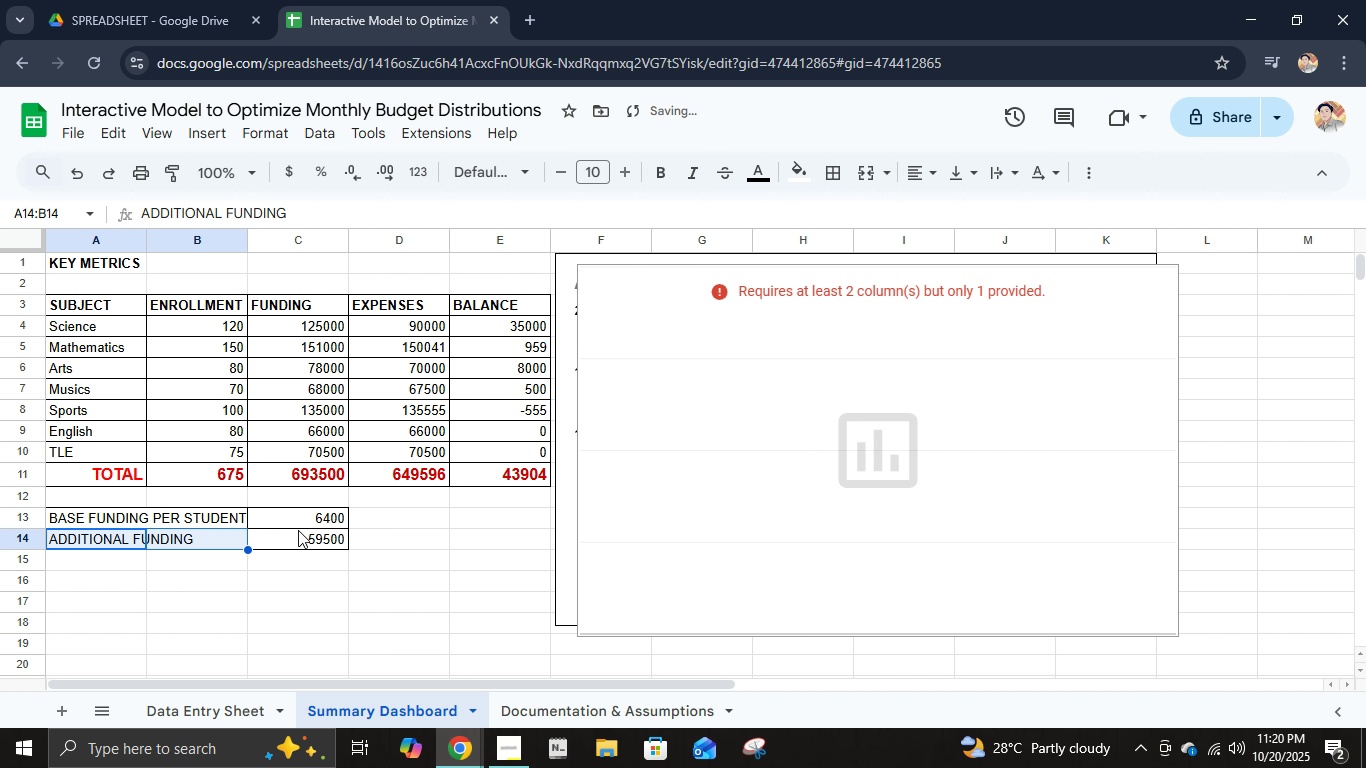 
left_click([298, 530])
 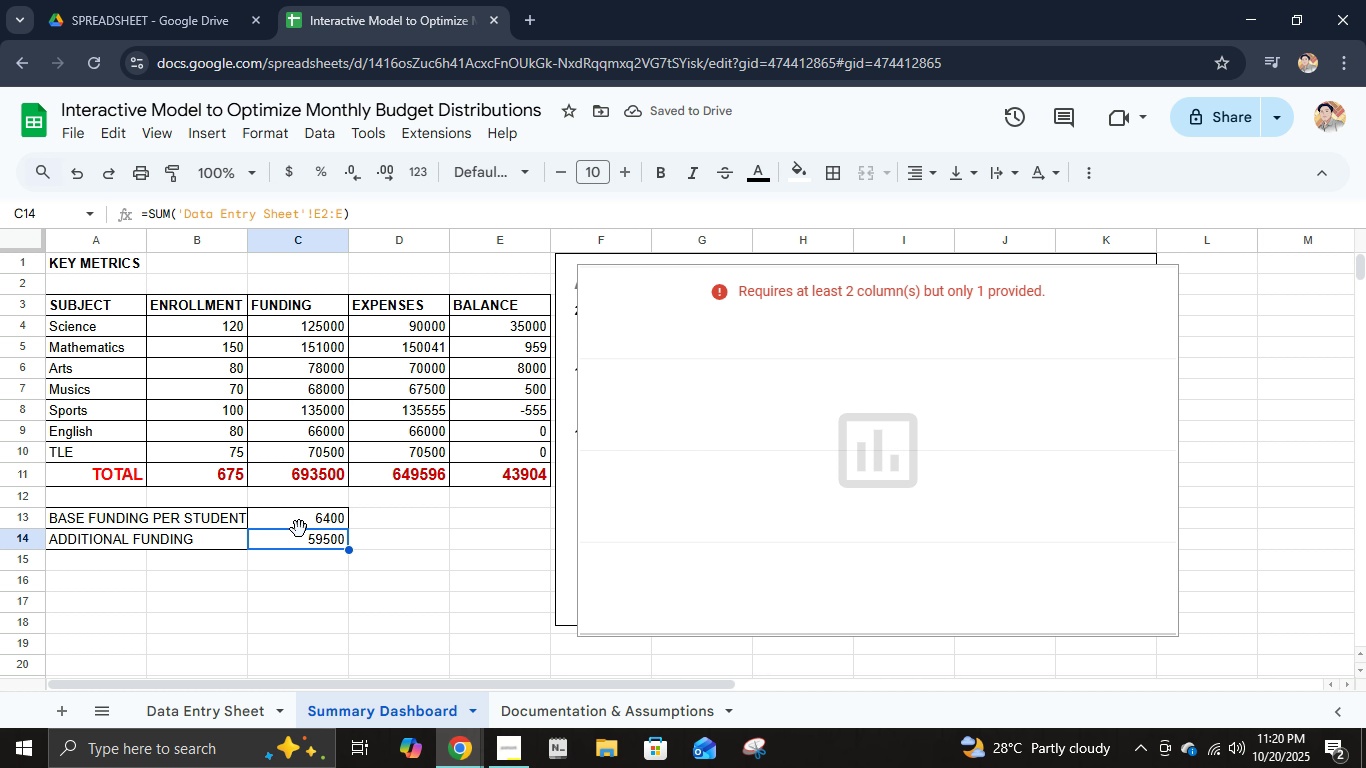 
left_click_drag(start_coordinate=[299, 529], to_coordinate=[233, 531])
 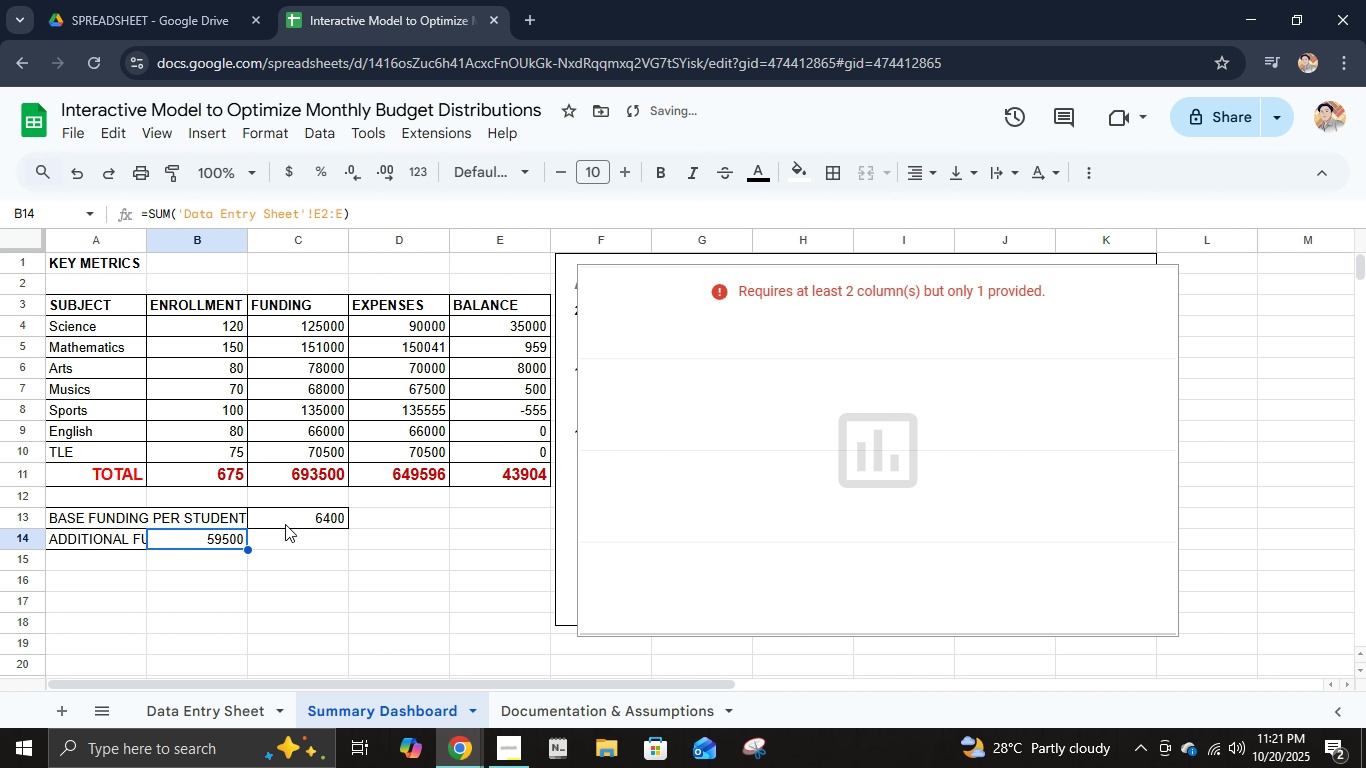 
left_click([285, 524])
 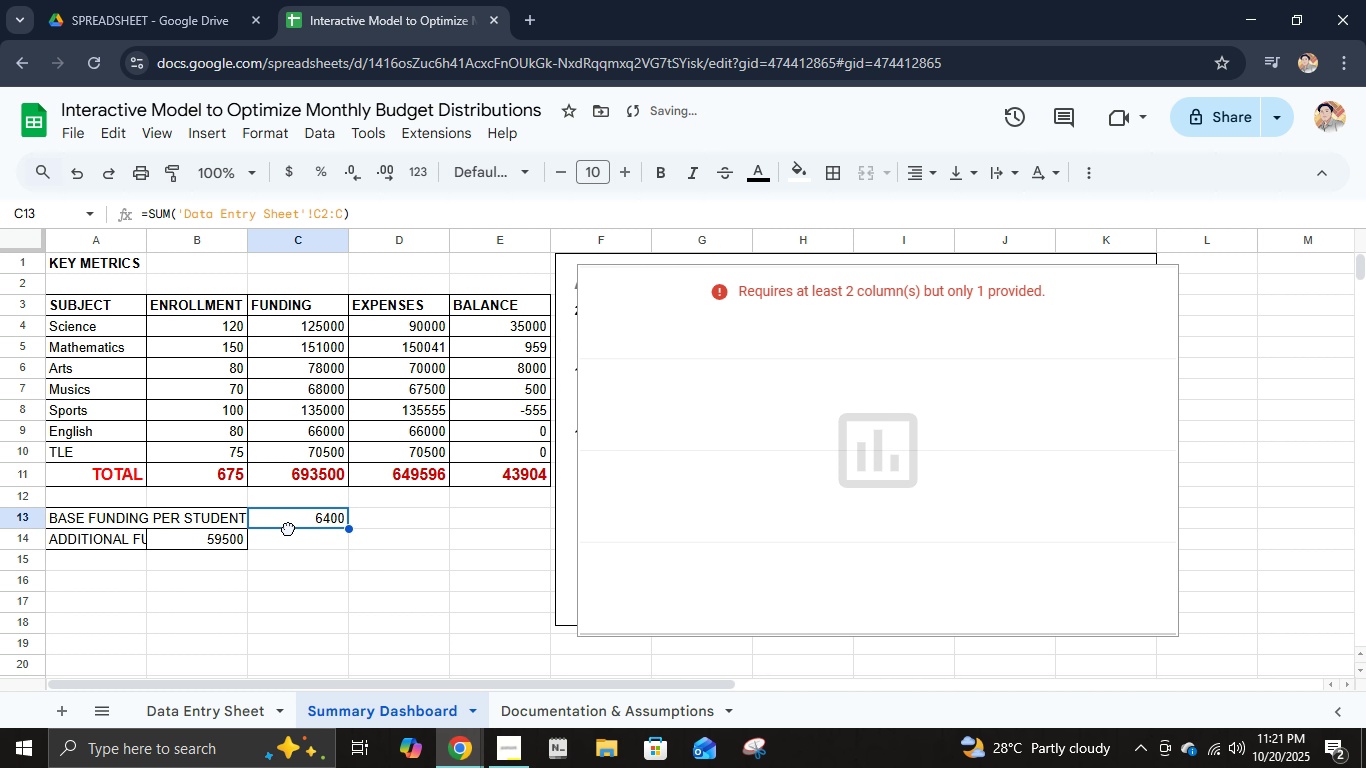 
left_click_drag(start_coordinate=[288, 528], to_coordinate=[215, 527])
 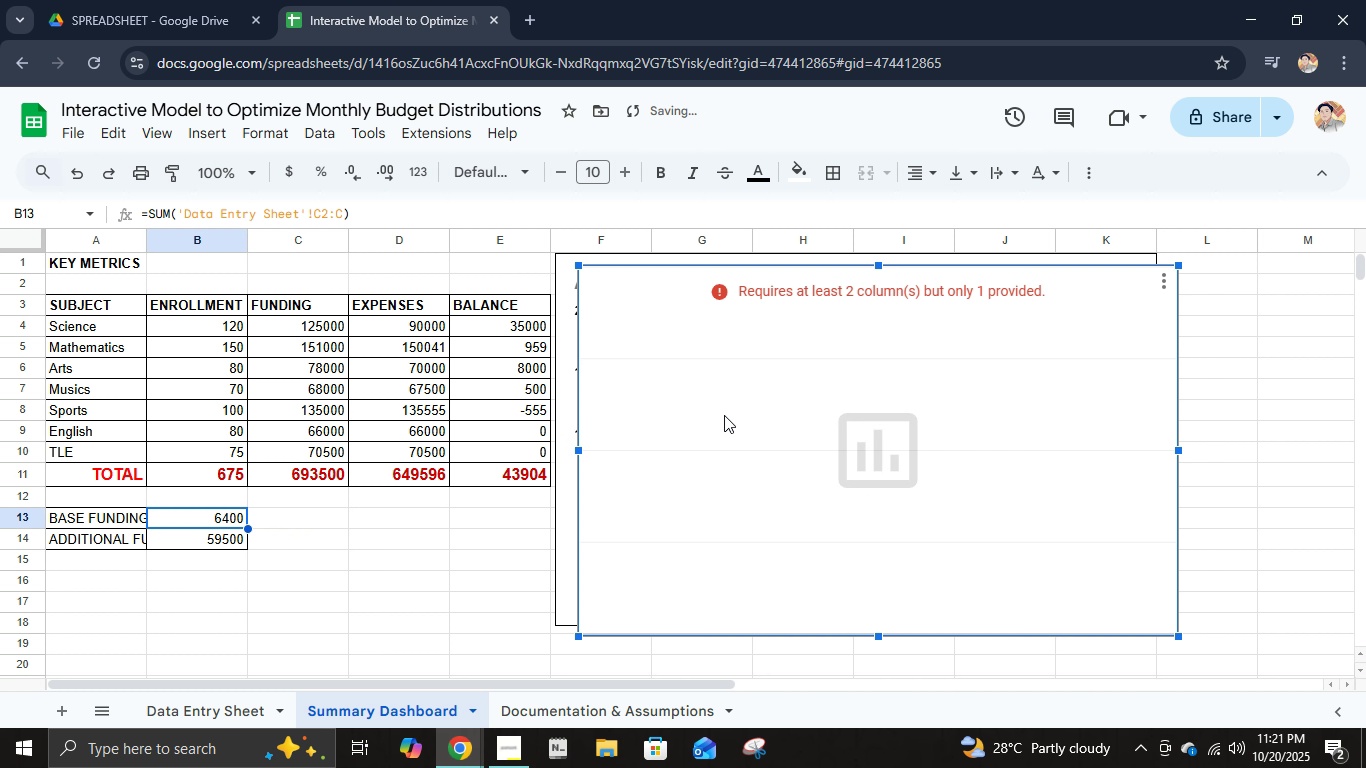 
double_click([724, 415])
 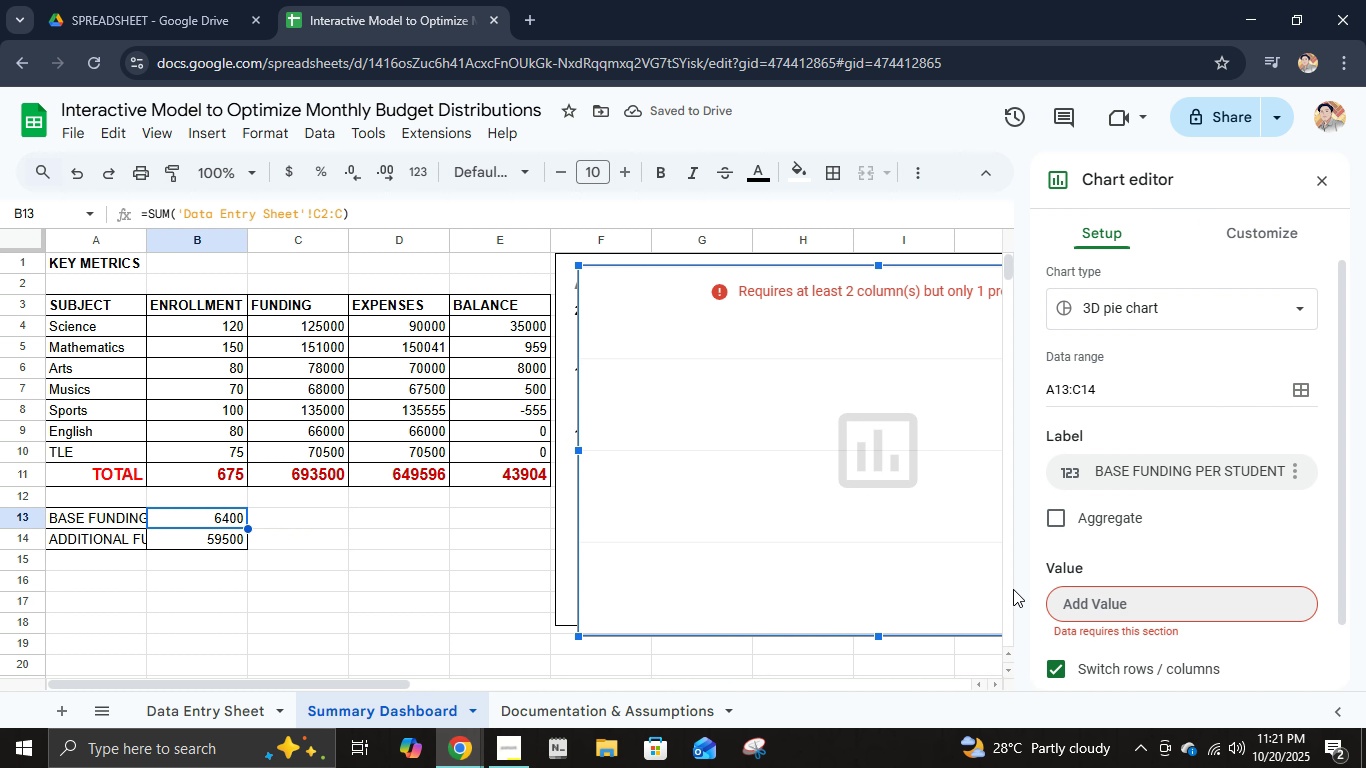 
scroll: coordinate [1205, 596], scroll_direction: down, amount: 2.0
 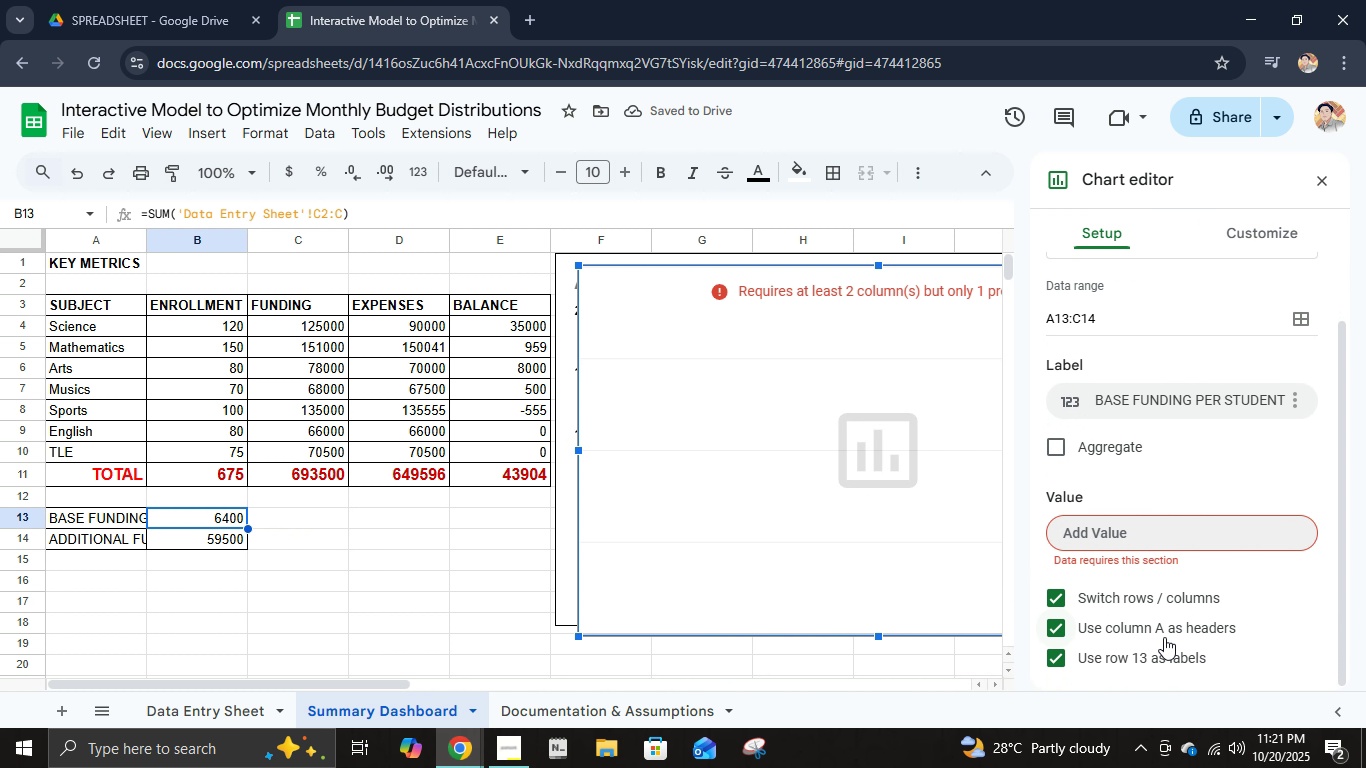 
scroll: coordinate [1164, 637], scroll_direction: up, amount: 4.0
 